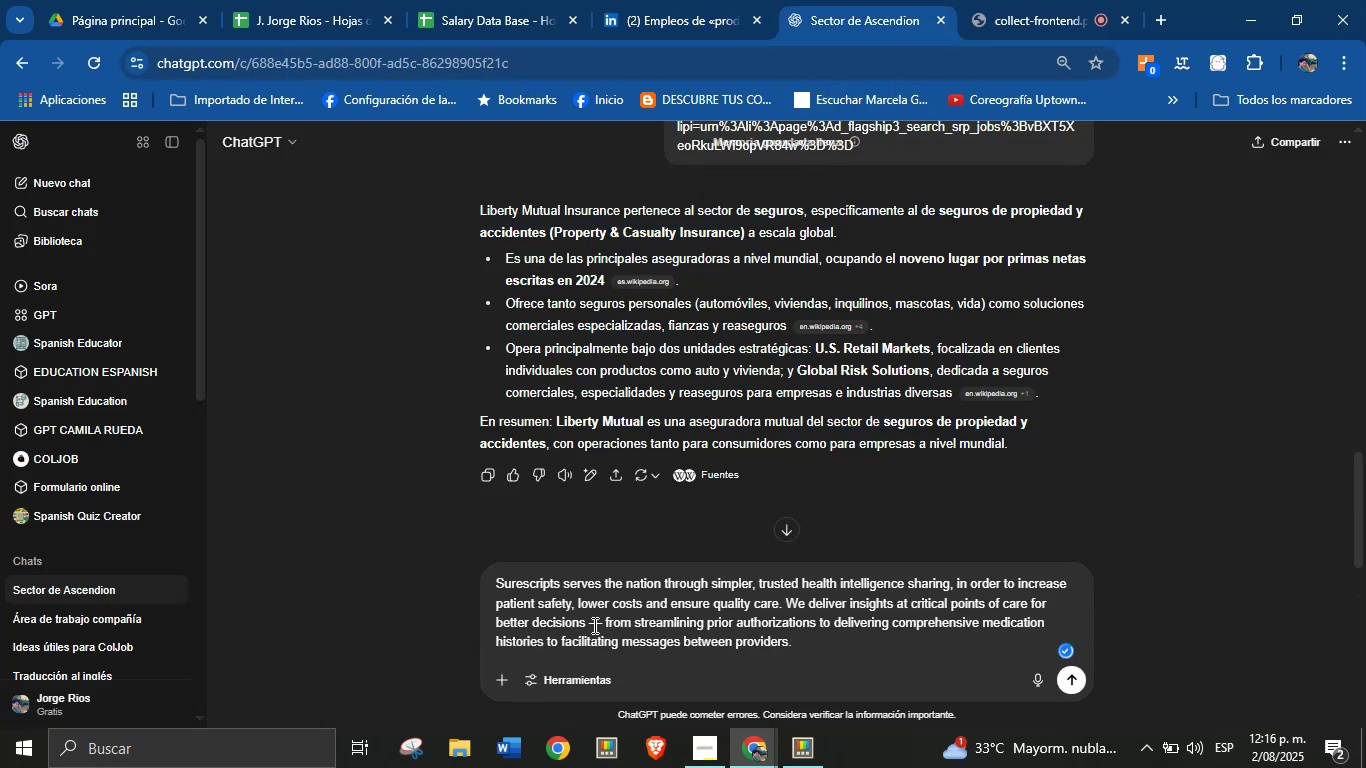 
left_click([603, 619])
 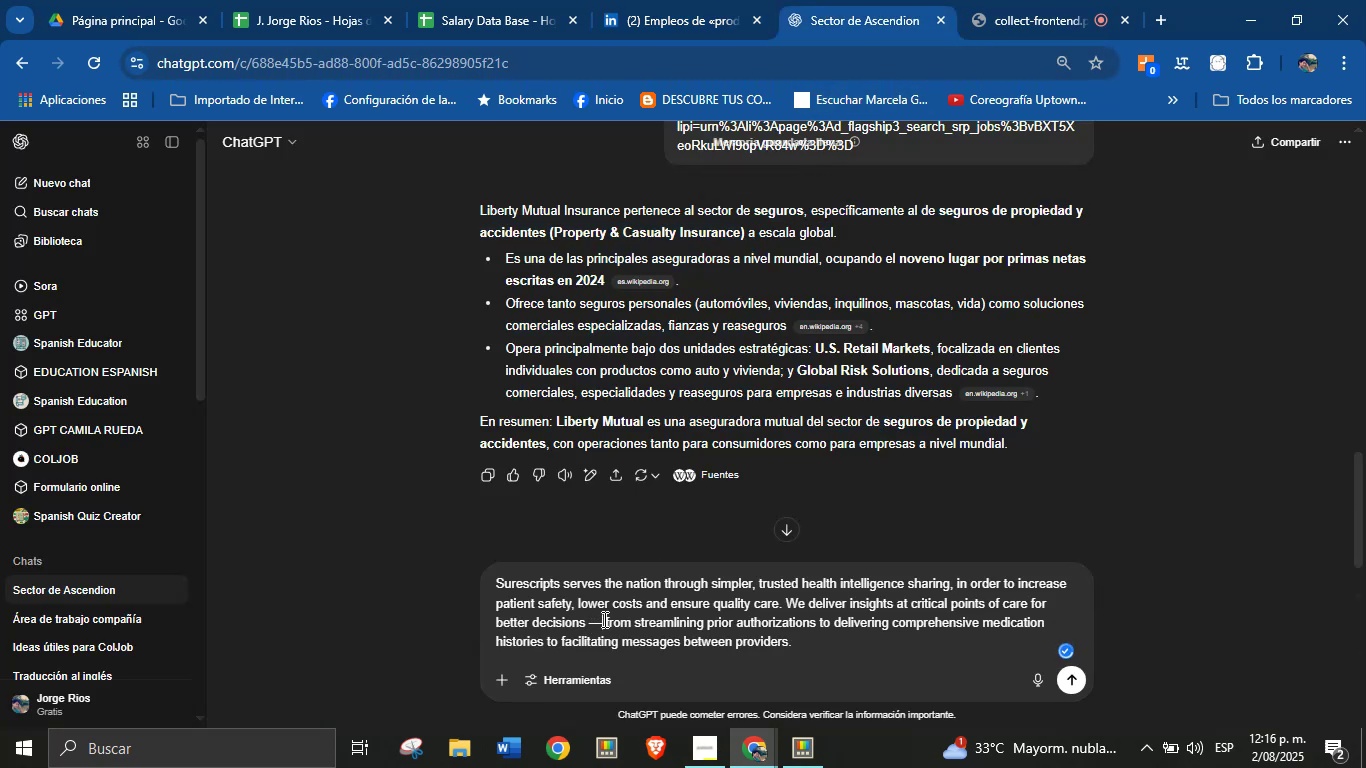 
key(Enter)
 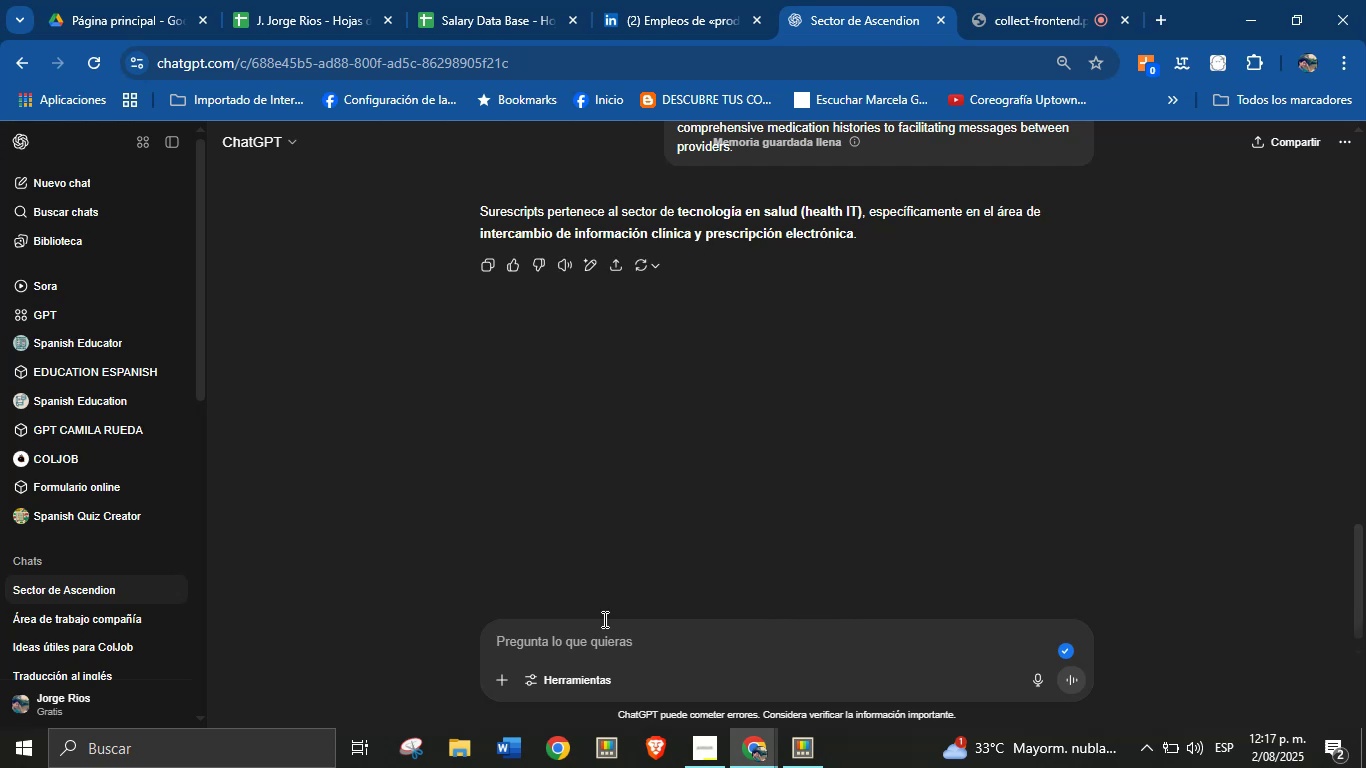 
wait(11.73)
 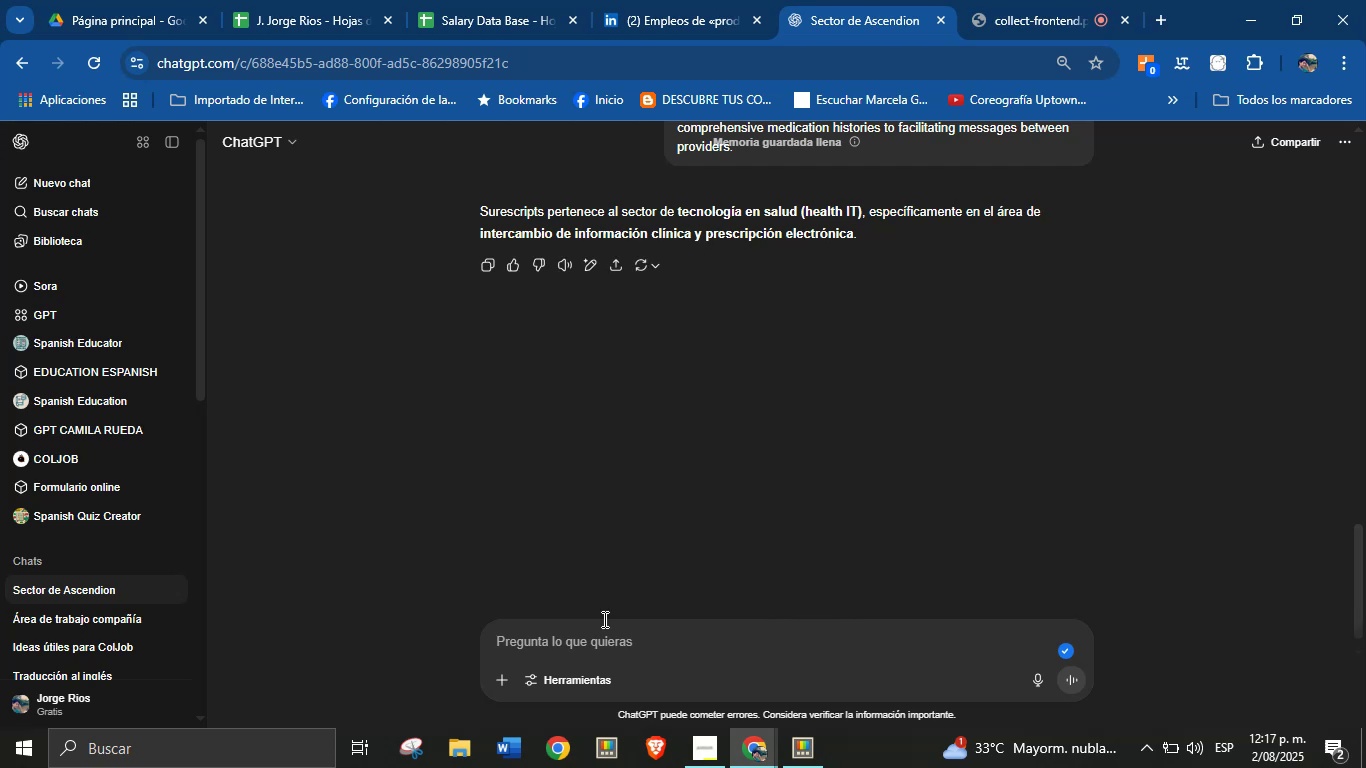 
left_click_drag(start_coordinate=[853, 208], to_coordinate=[810, 207])
 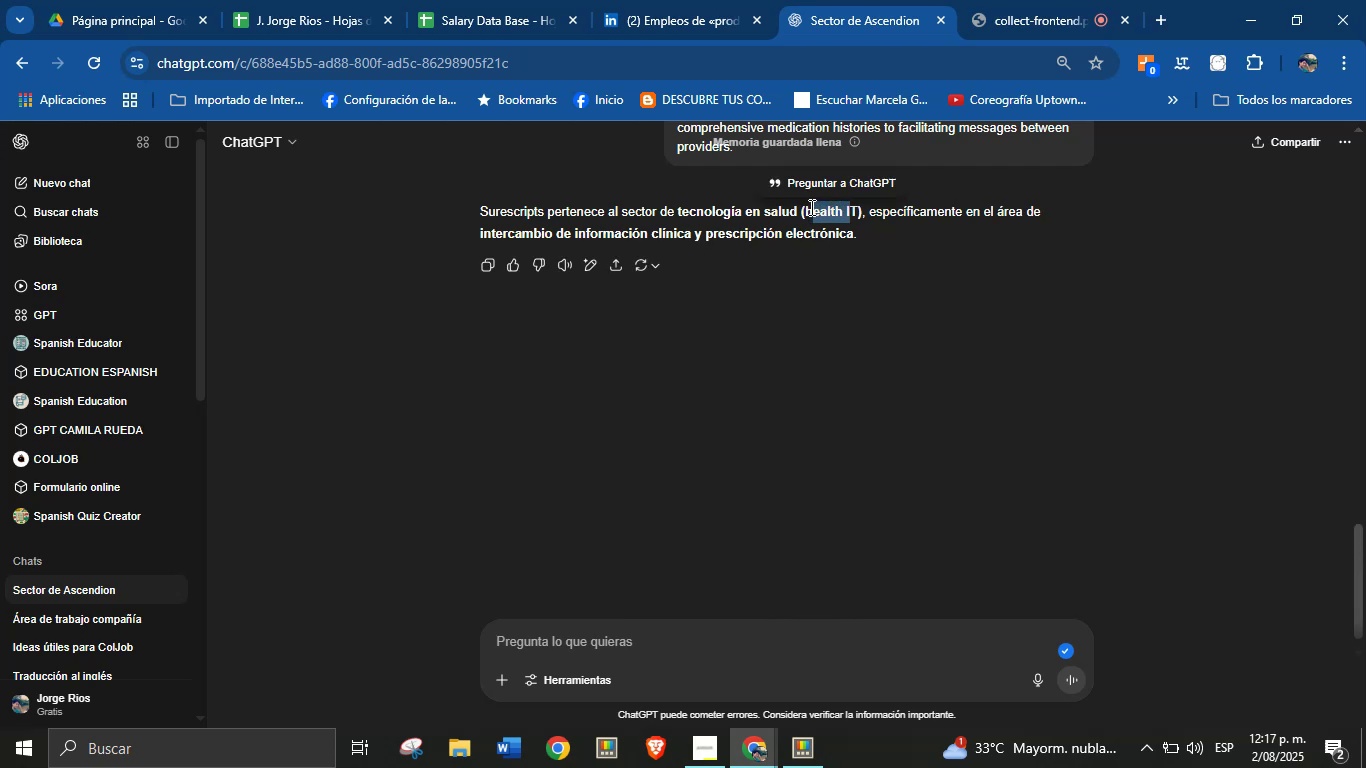 
left_click([810, 207])
 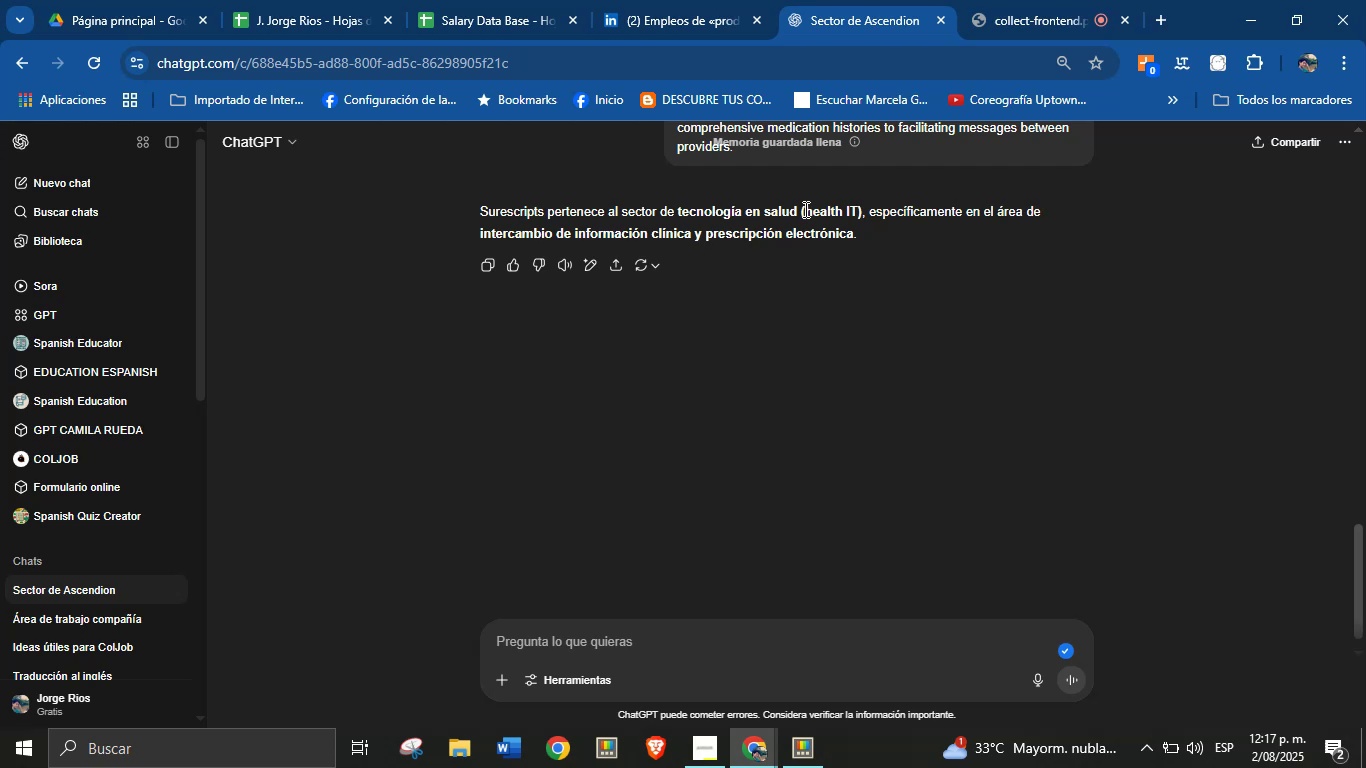 
left_click_drag(start_coordinate=[804, 209], to_coordinate=[855, 212])
 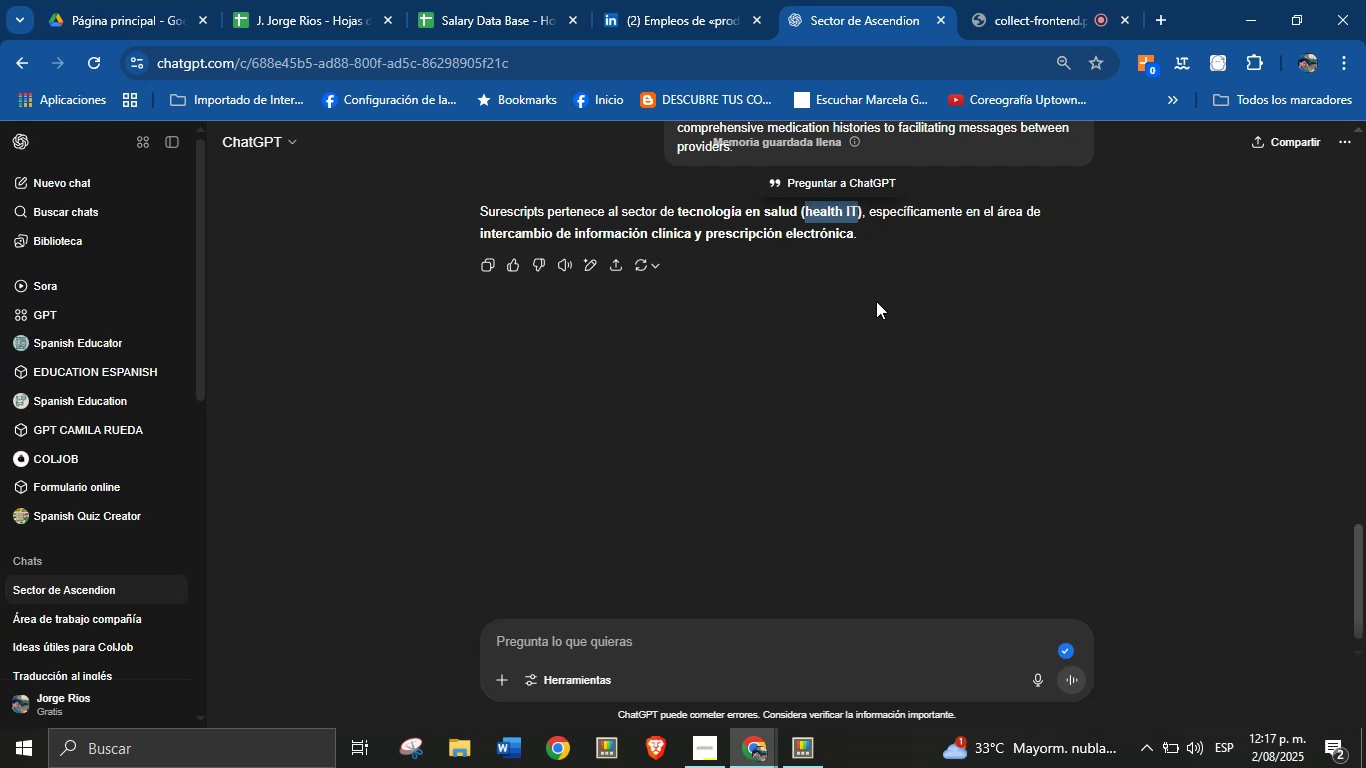 
key(Control+C)
 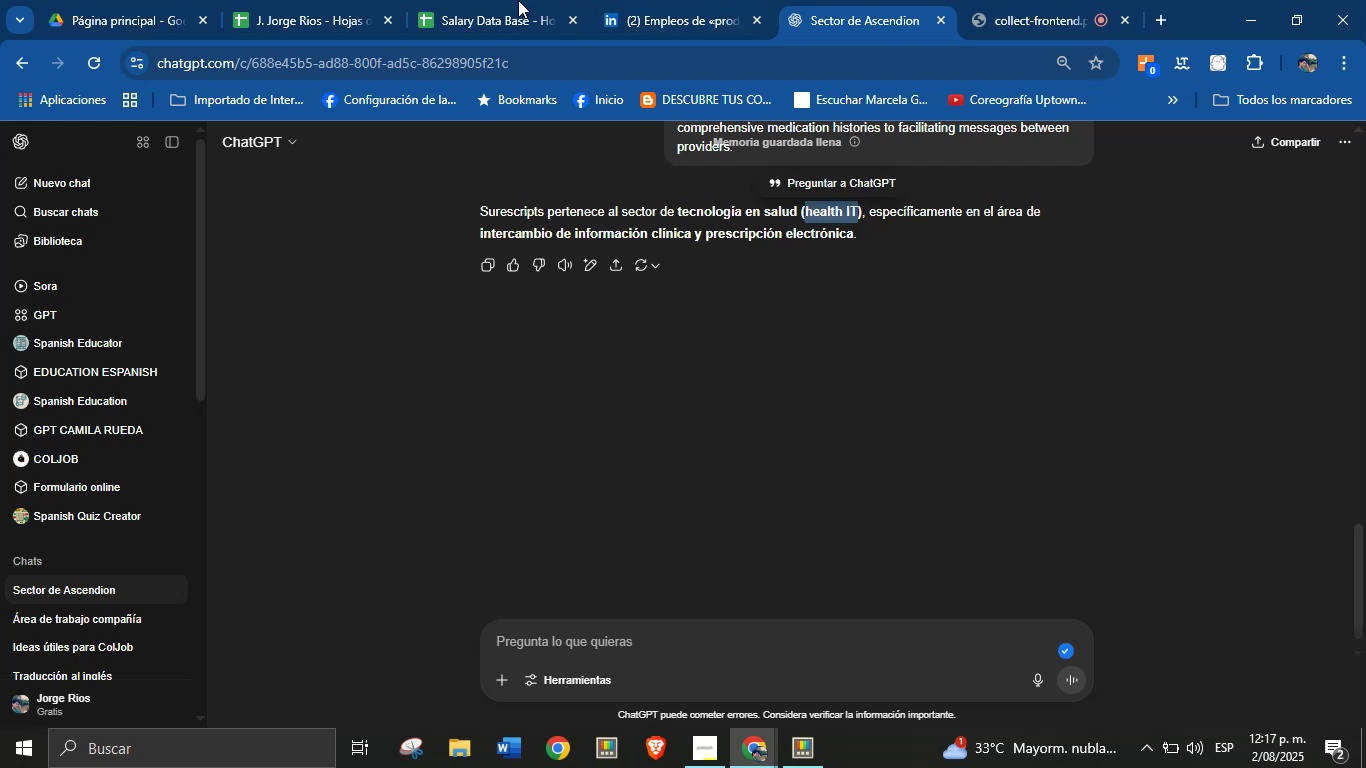 
left_click([495, 0])
 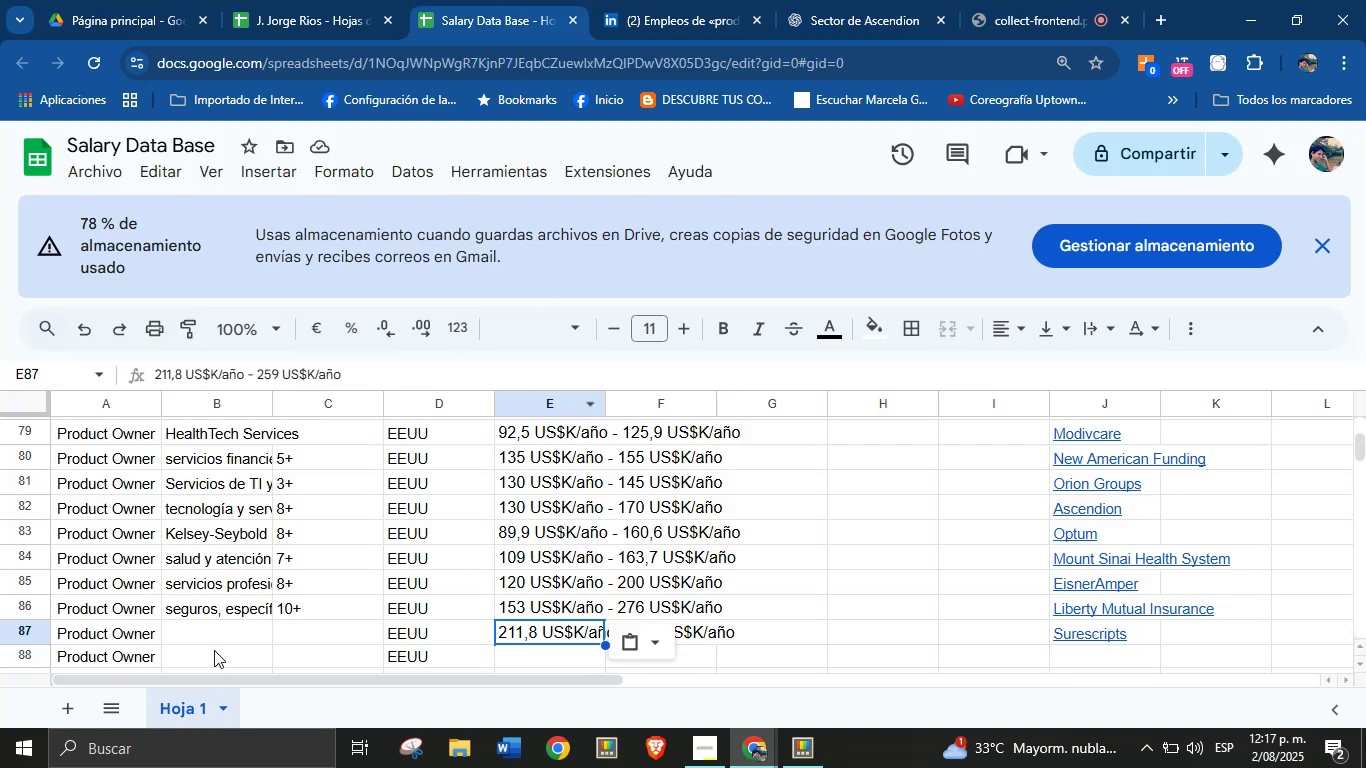 
left_click([227, 627])
 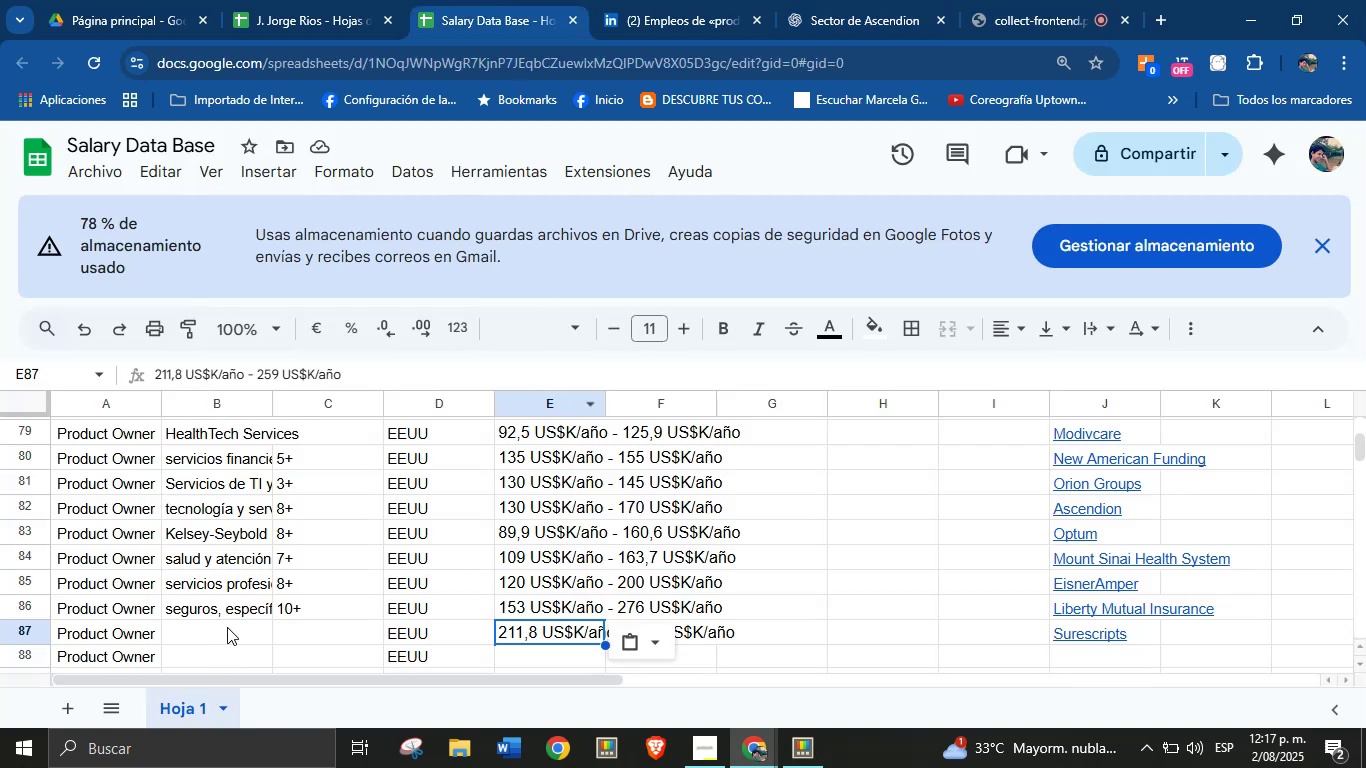 
key(Control+V)
 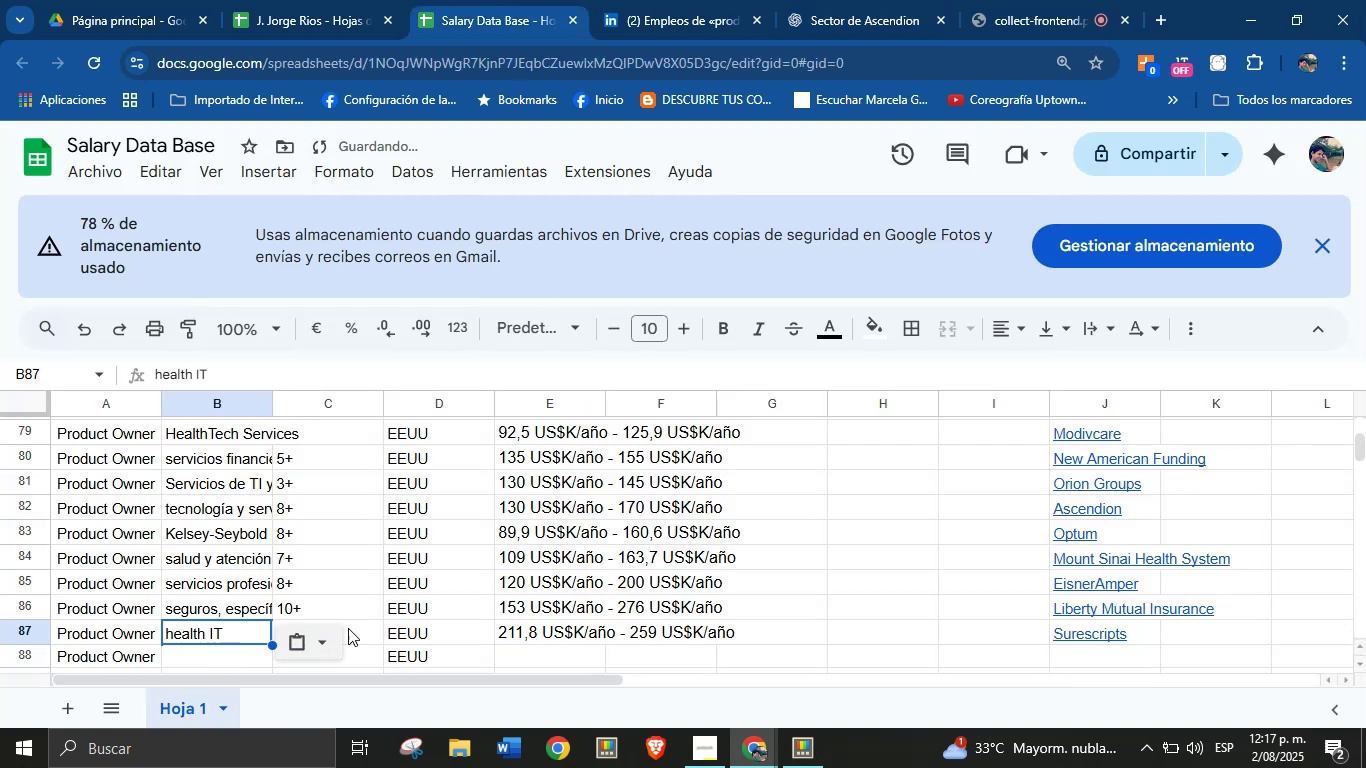 
left_click([354, 628])
 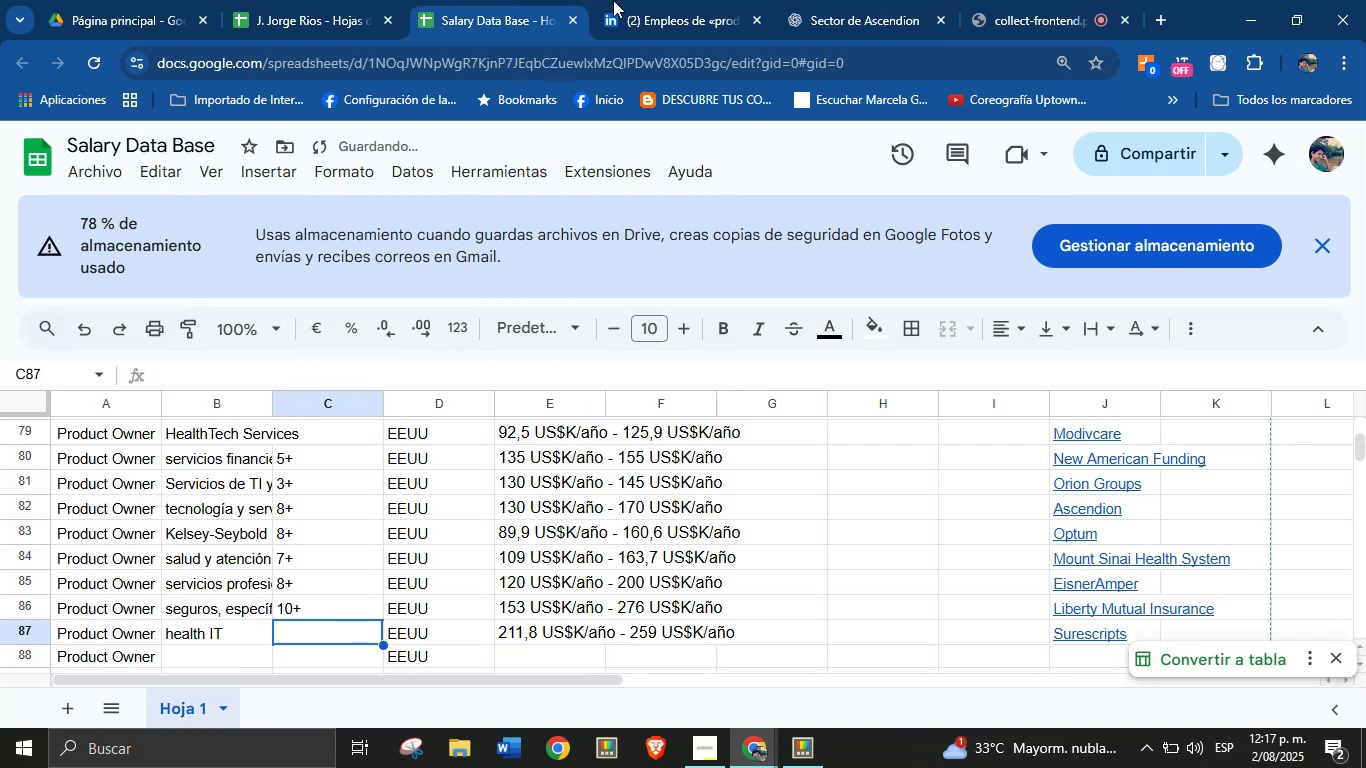 
left_click([665, 0])
 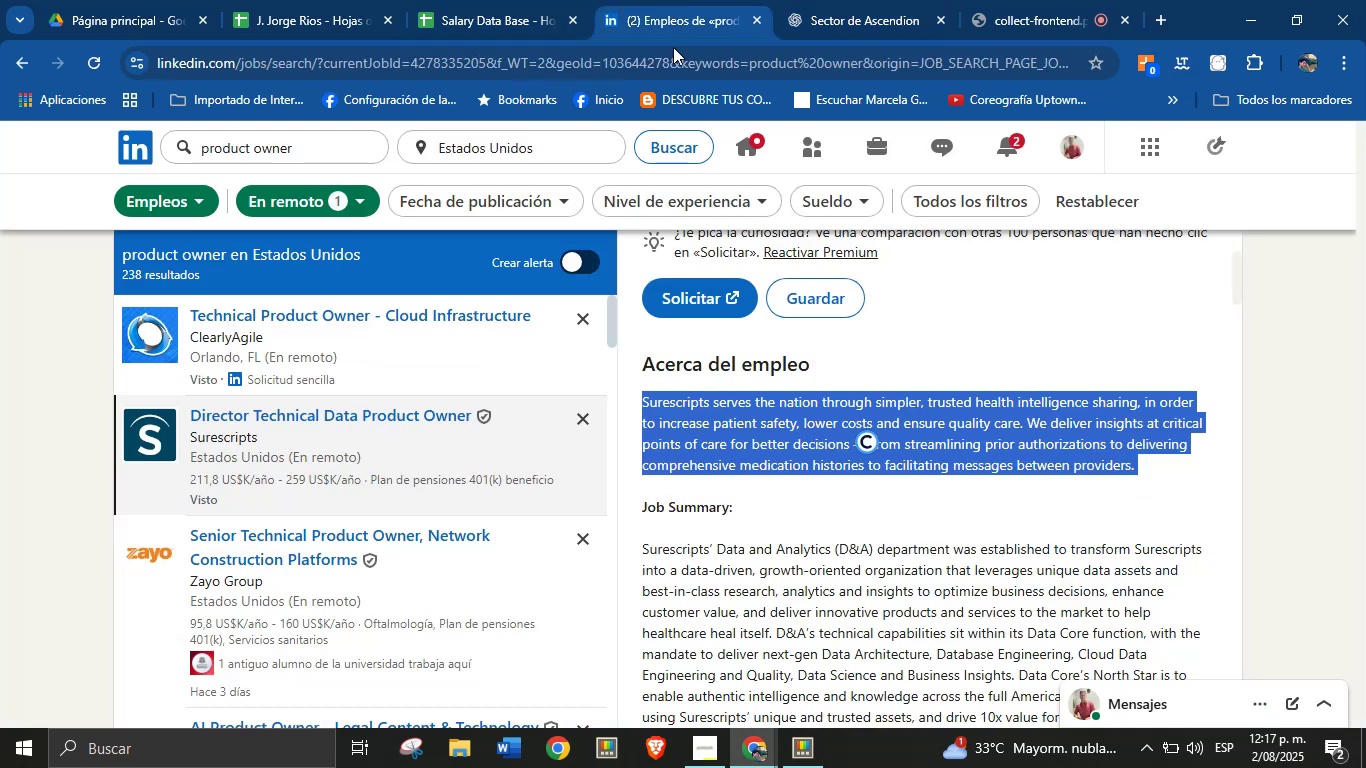 
scroll: coordinate [830, 556], scroll_direction: down, amount: 5.0
 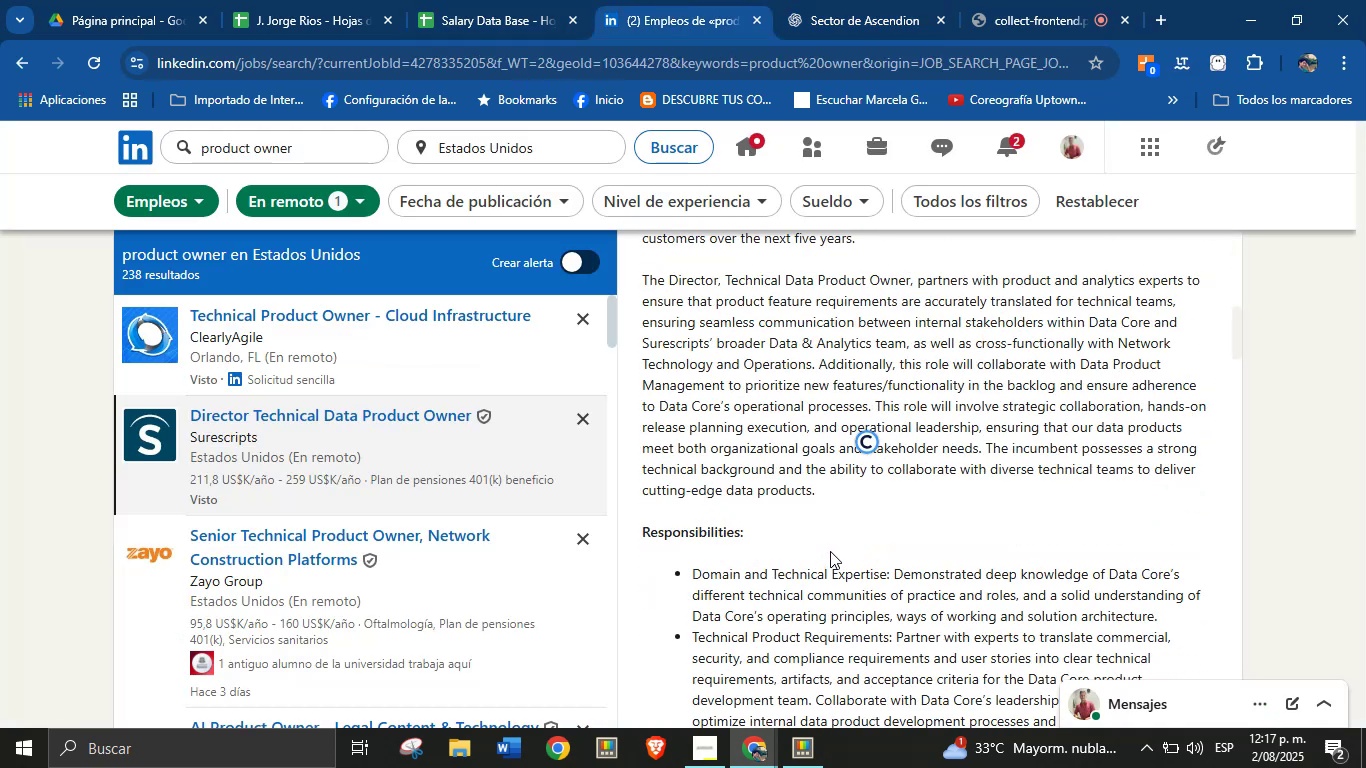 
left_click([826, 508])
 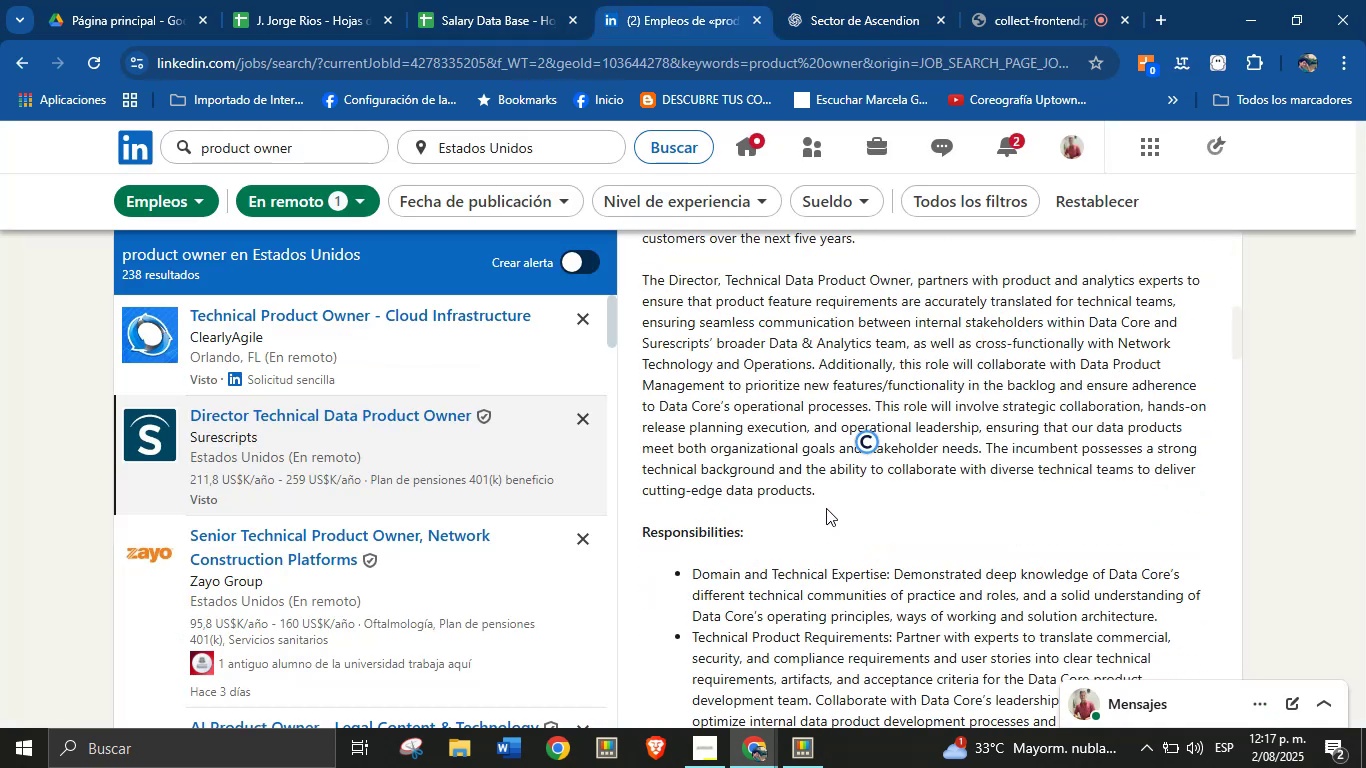 
scroll: coordinate [834, 532], scroll_direction: down, amount: 8.0
 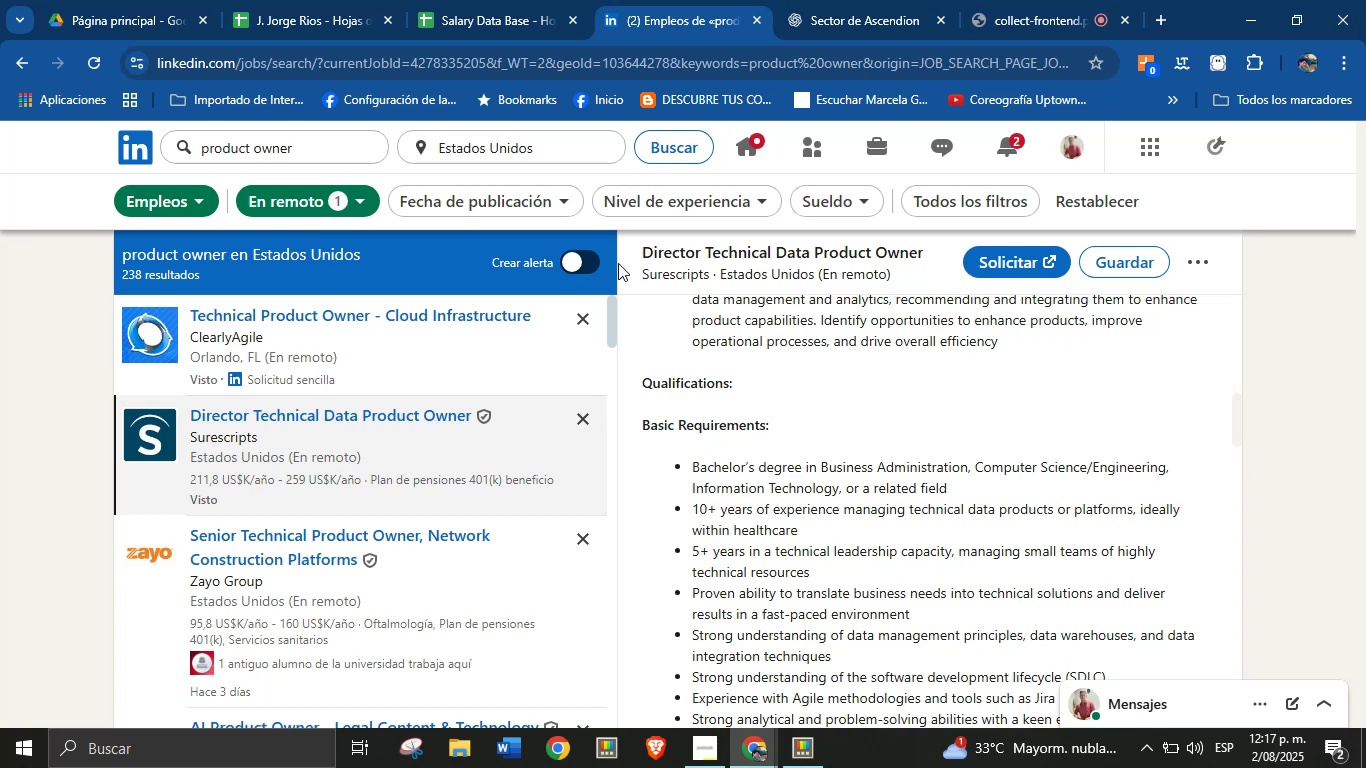 
left_click([498, 0])
 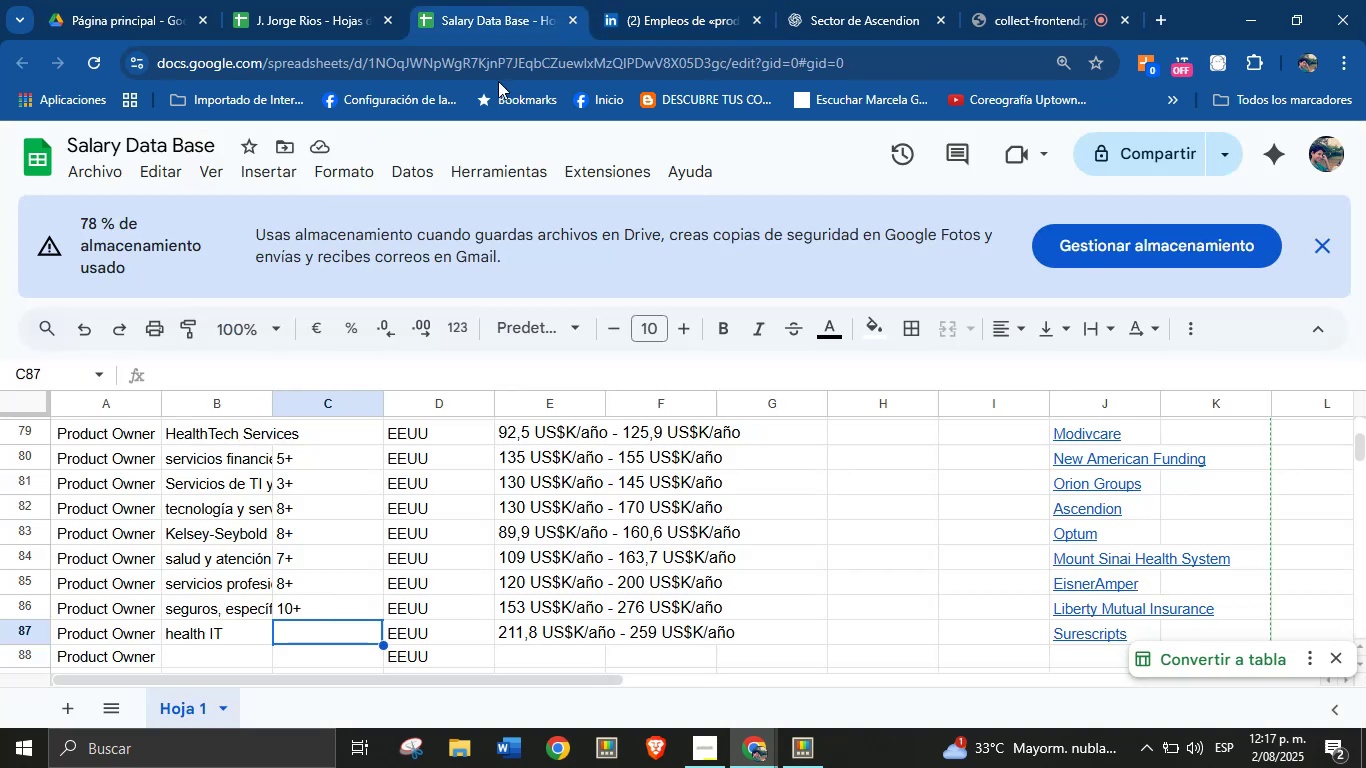 
type(10=)
 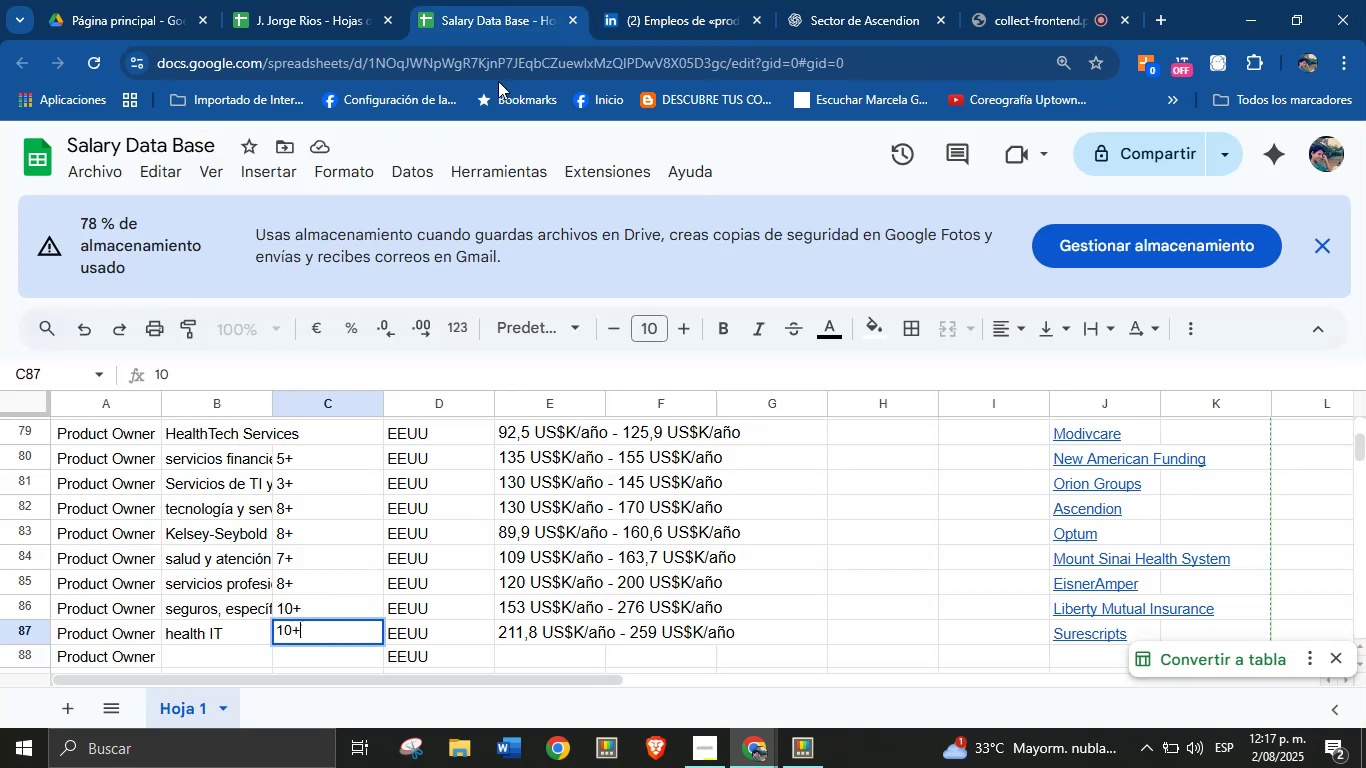 
key(Enter)
 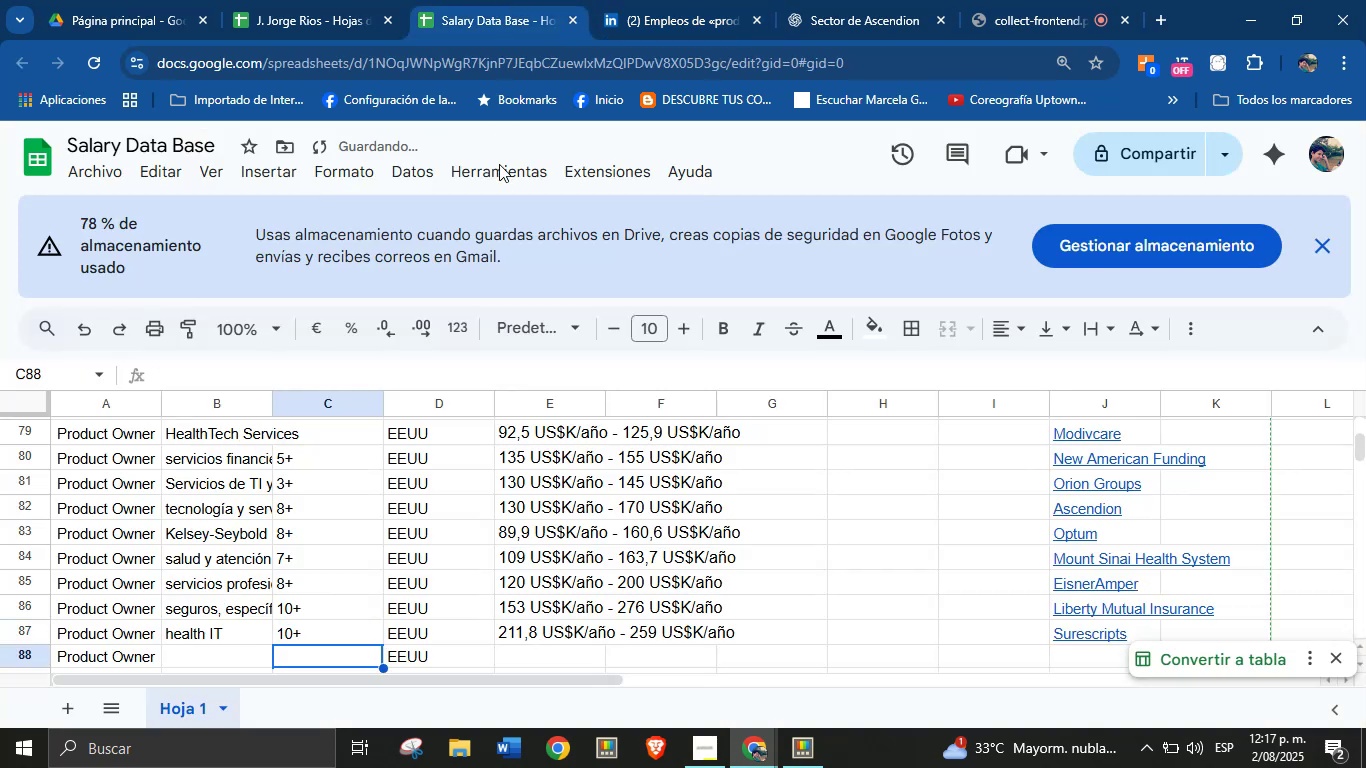 
scroll: coordinate [547, 533], scroll_direction: down, amount: 4.0
 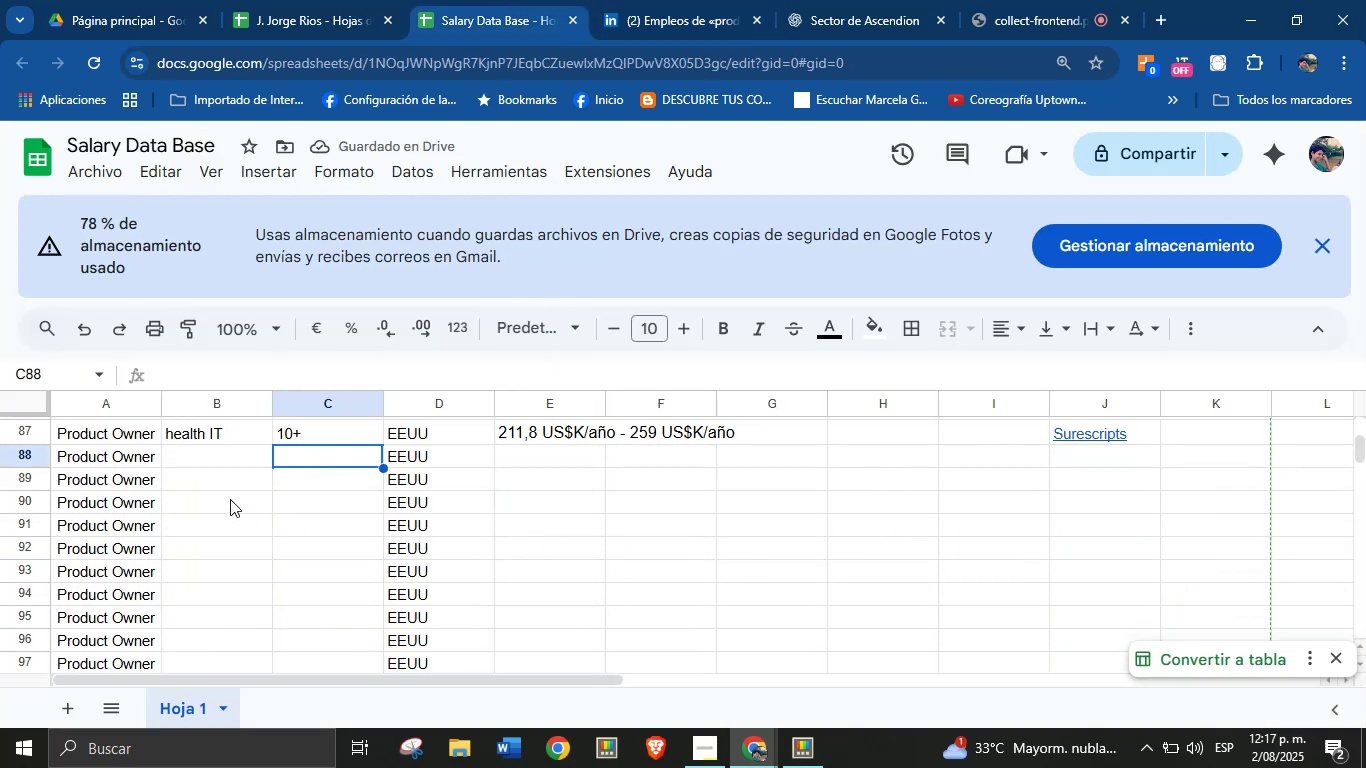 
left_click([221, 464])
 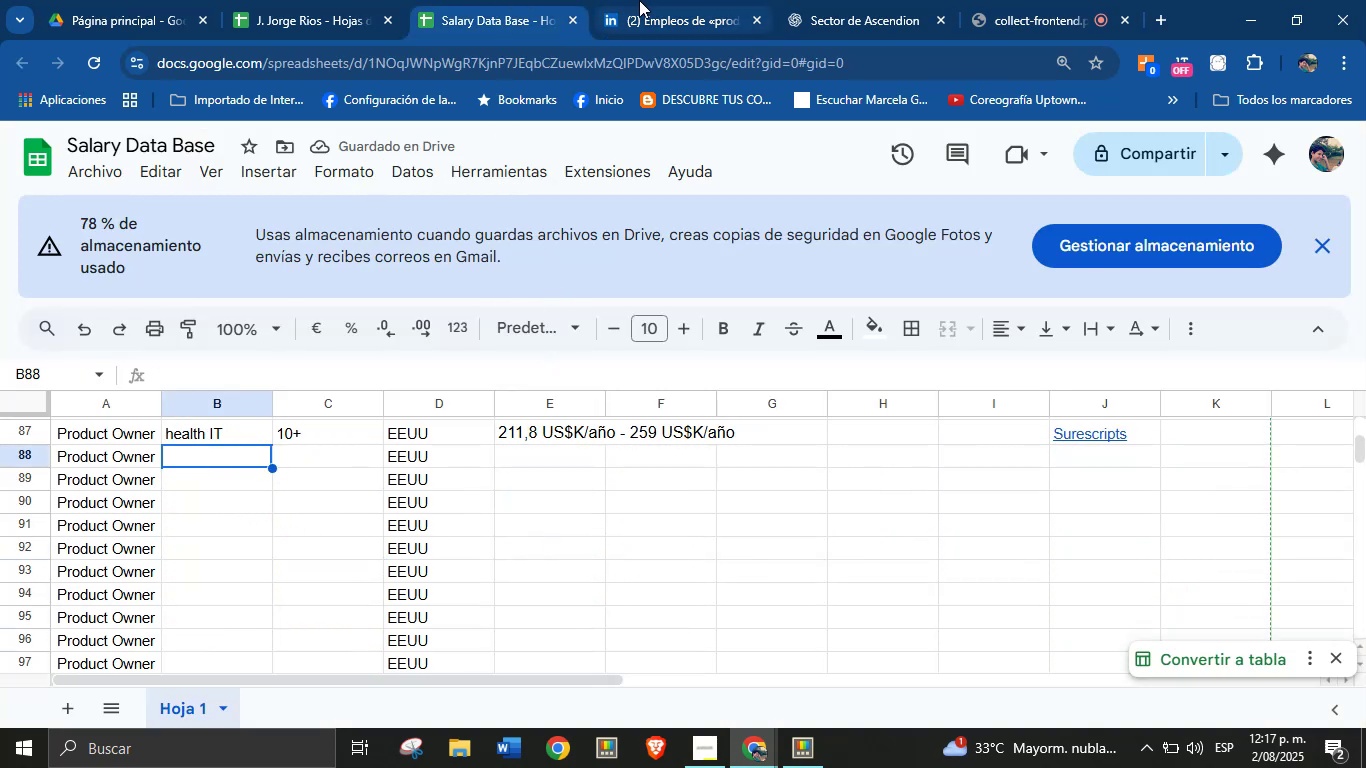 
left_click([639, 0])
 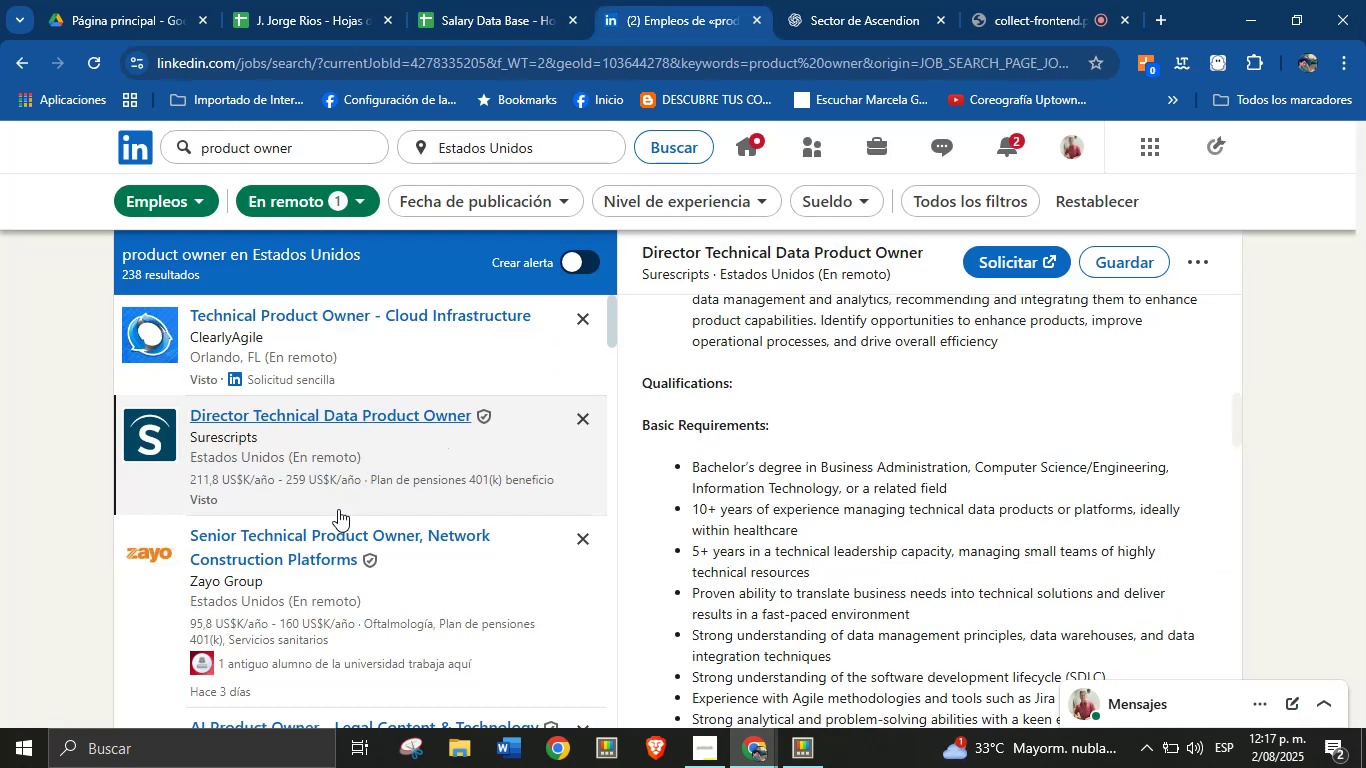 
scroll: coordinate [348, 588], scroll_direction: down, amount: 1.0
 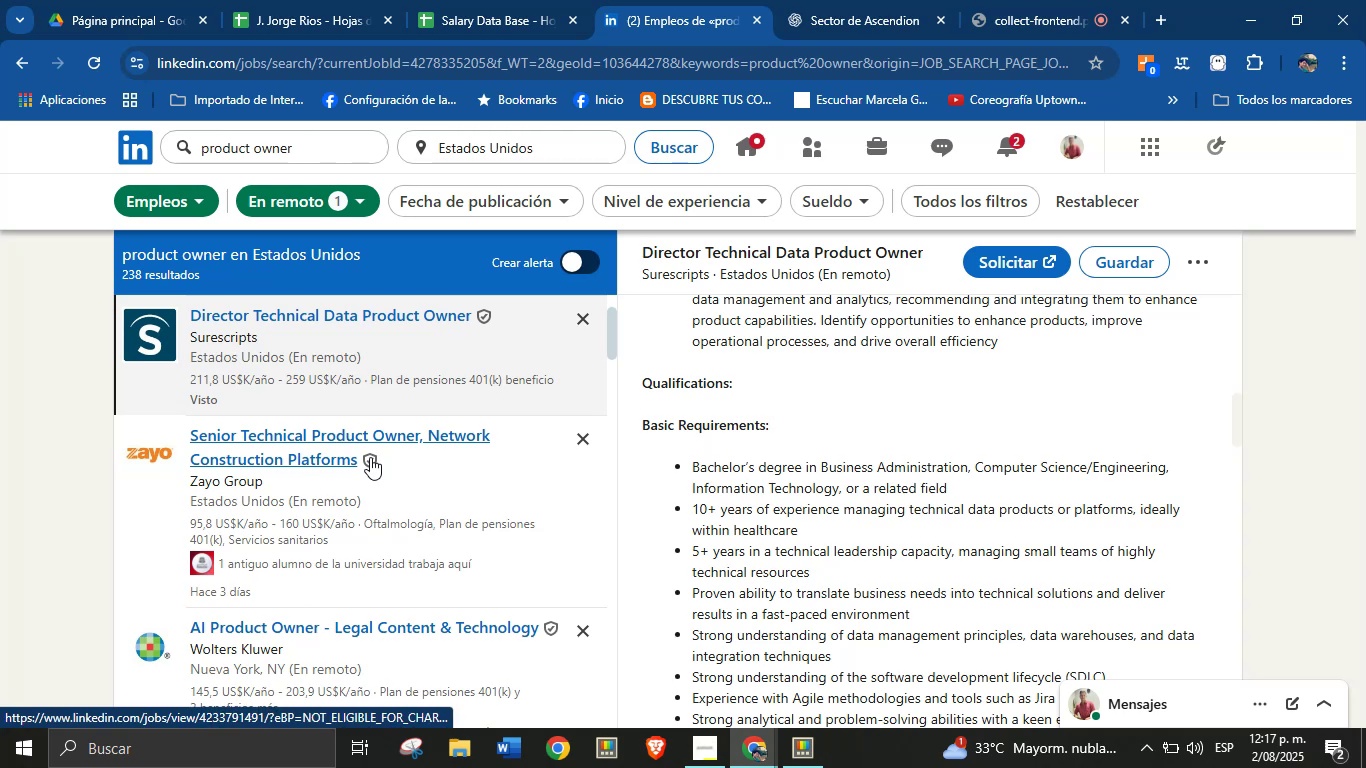 
left_click([370, 457])
 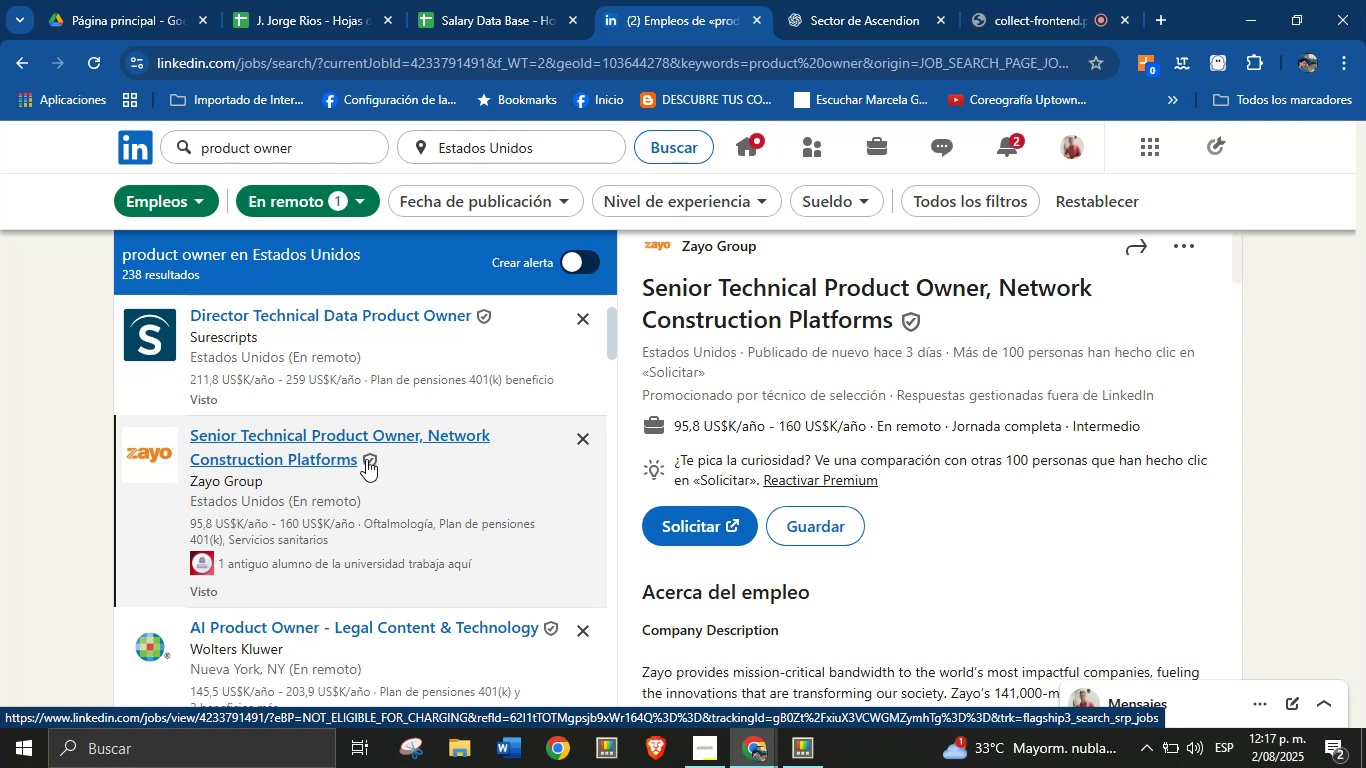 
wait(17.01)
 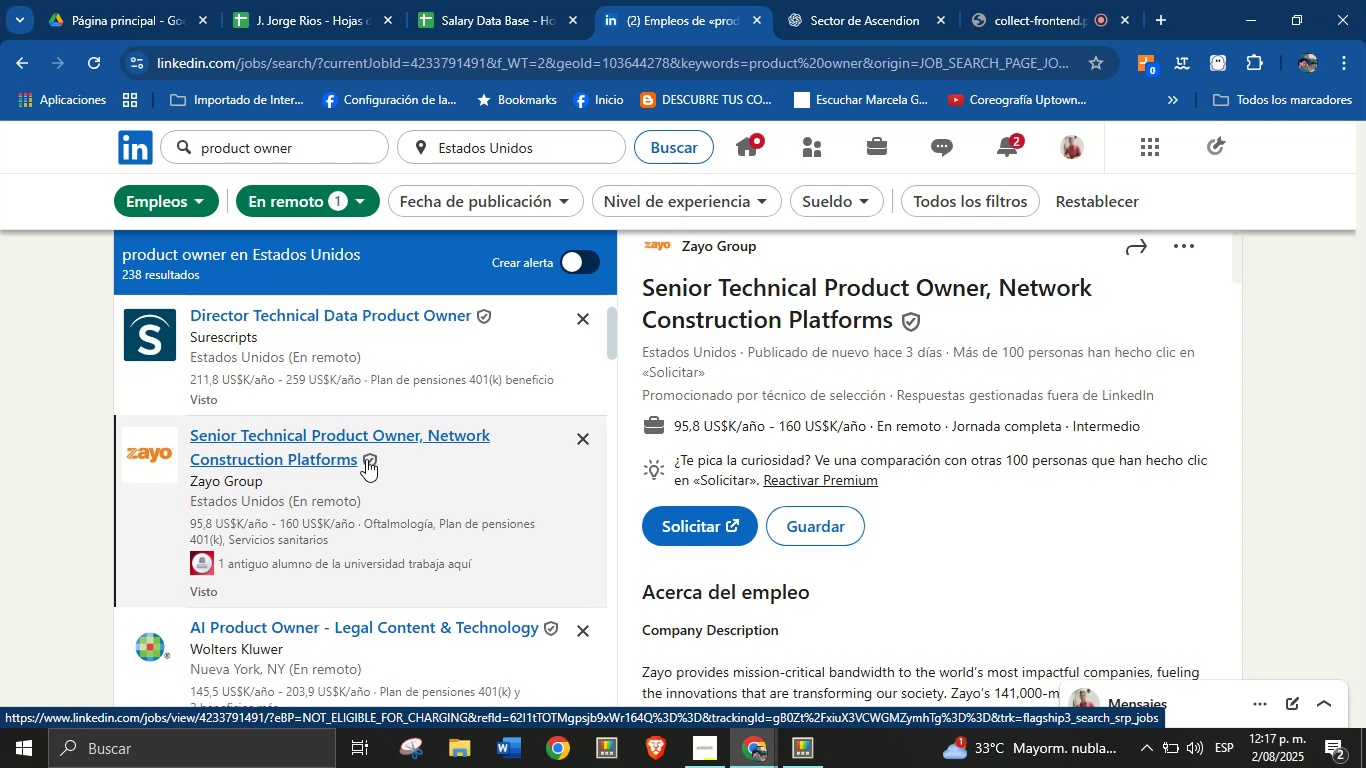 
left_click_drag(start_coordinate=[764, 253], to_coordinate=[683, 254])
 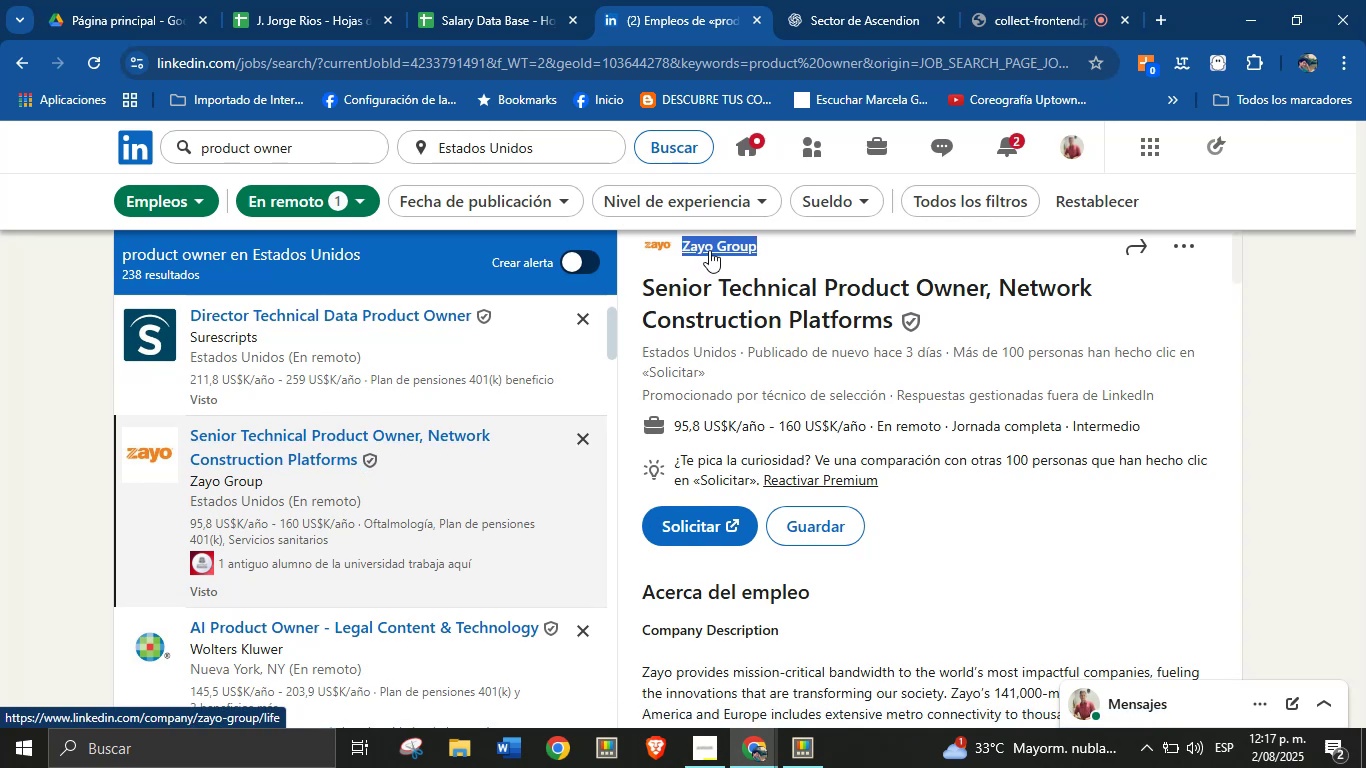 
key(Control+C)
 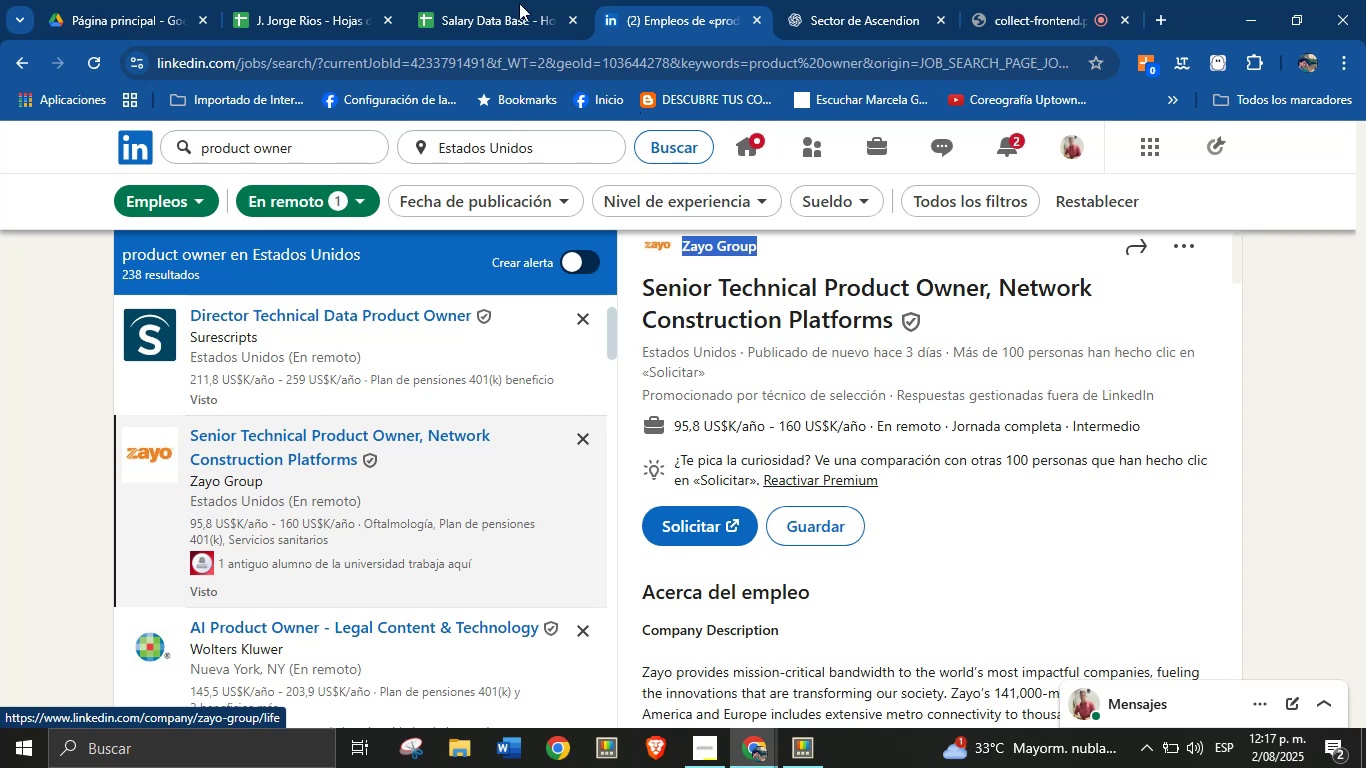 
left_click([503, 0])
 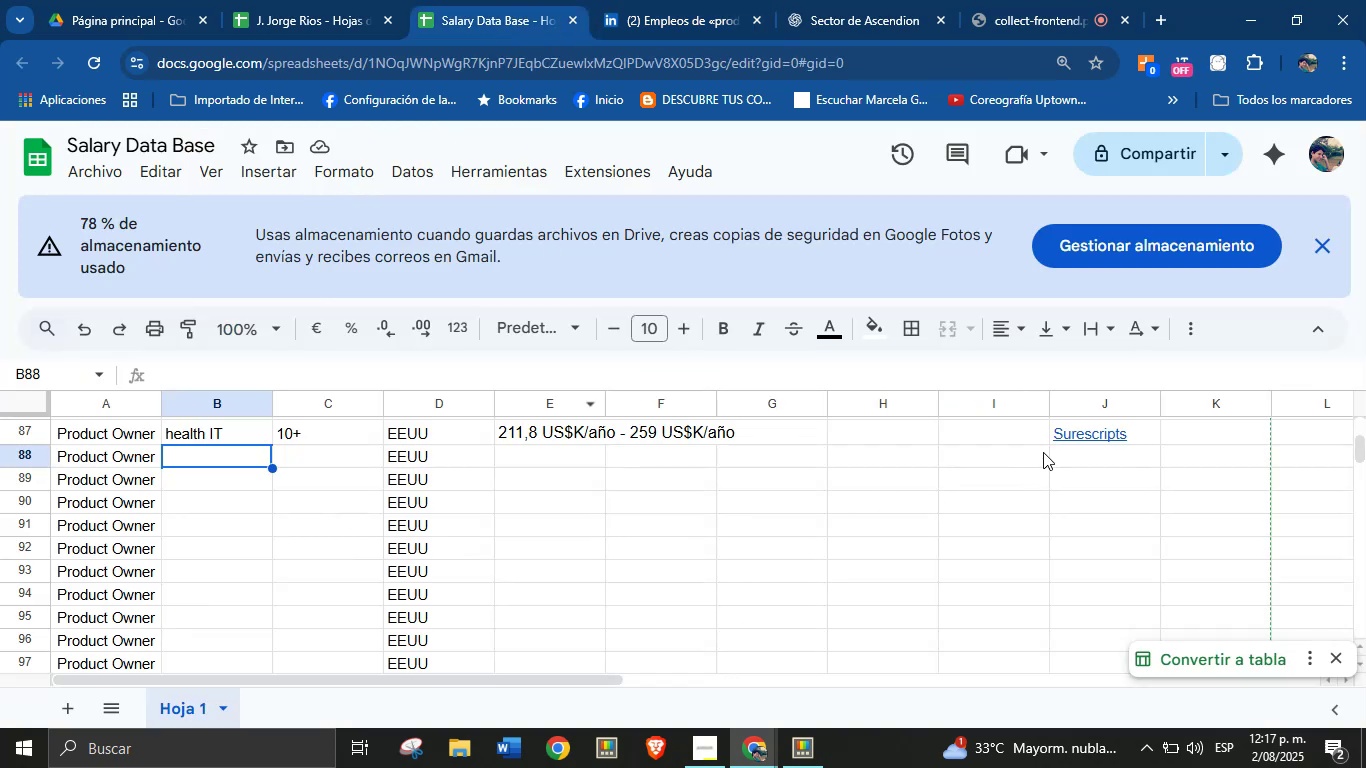 
left_click([1057, 458])
 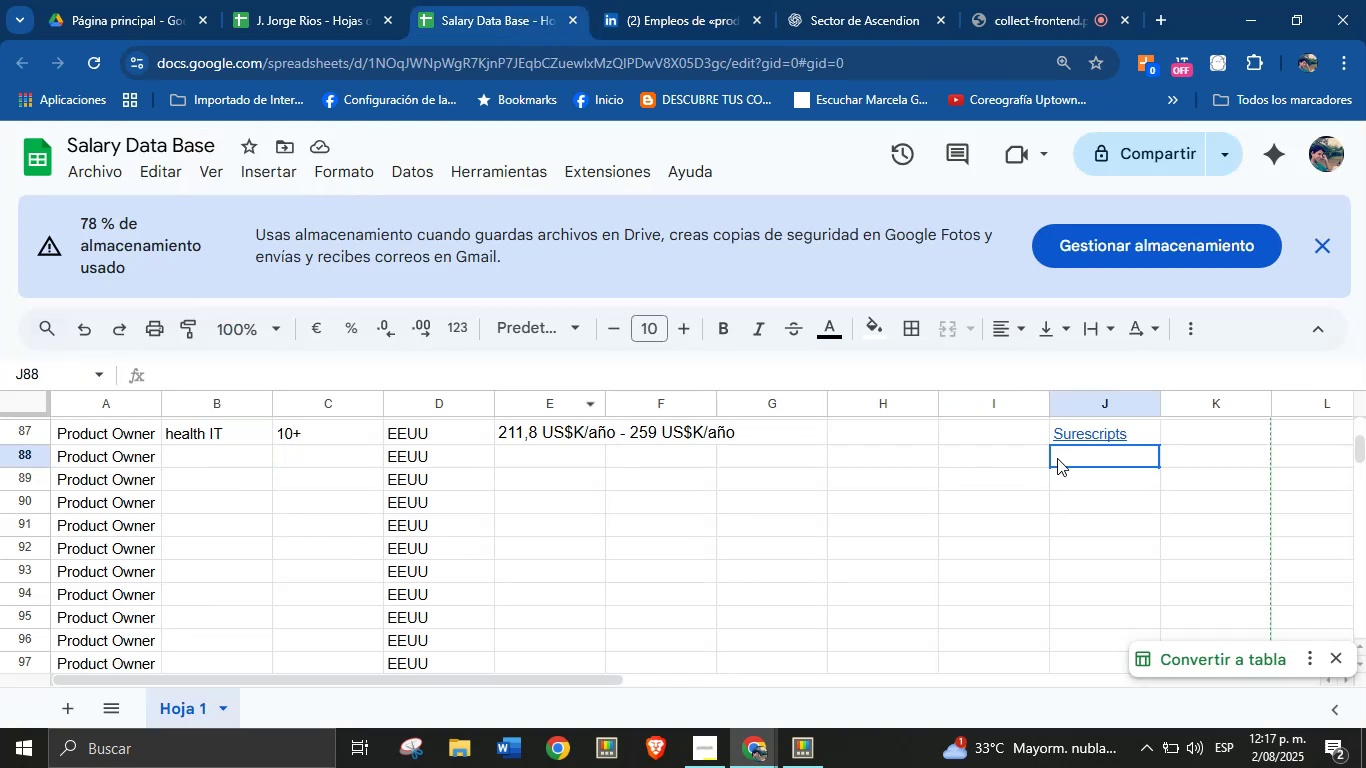 
key(Control+V)
 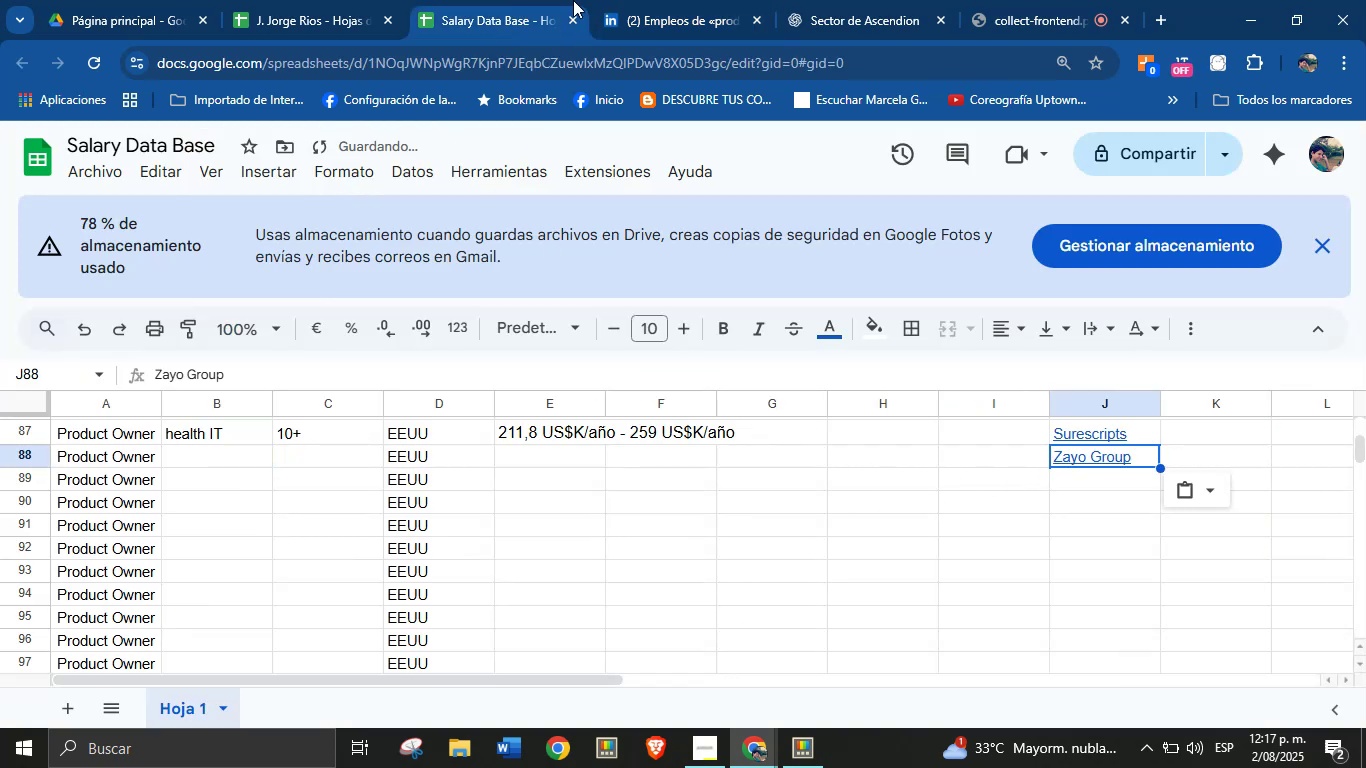 
left_click([653, 0])
 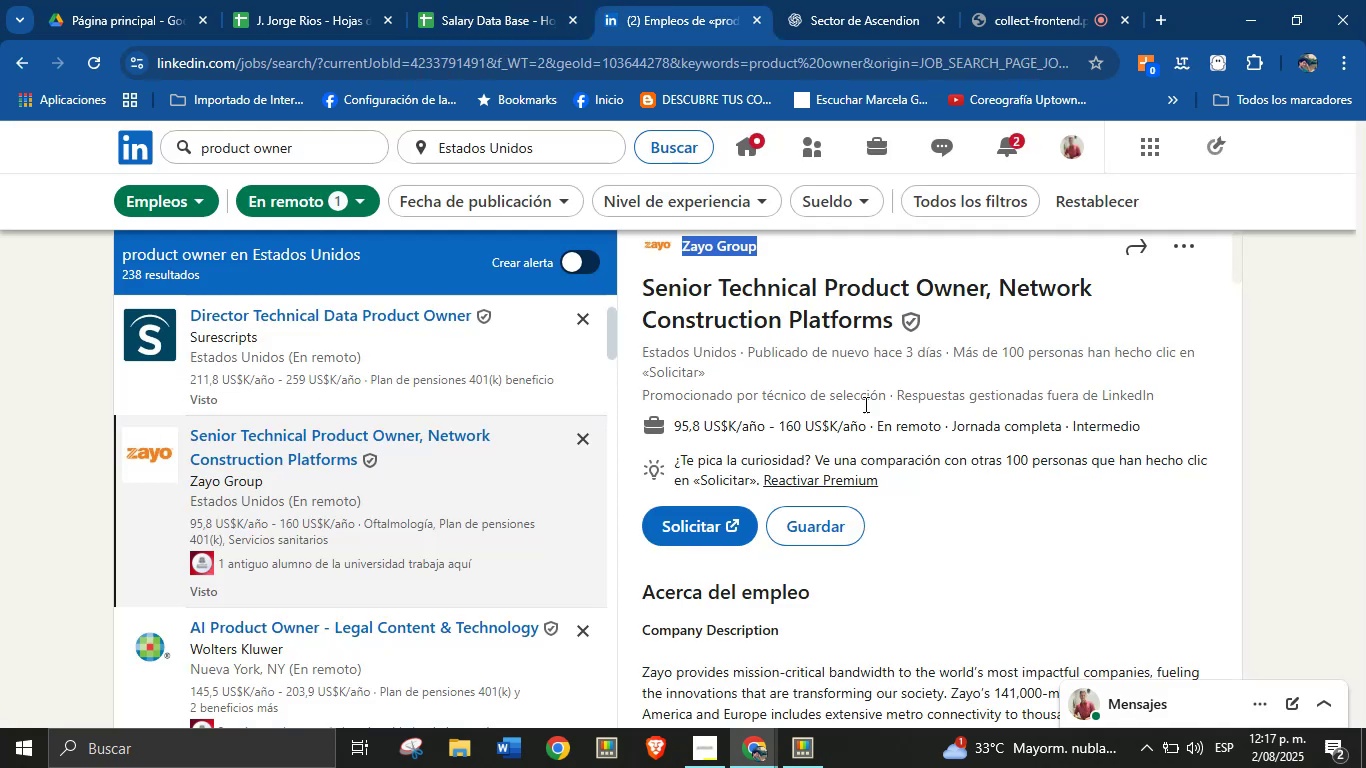 
left_click([910, 400])
 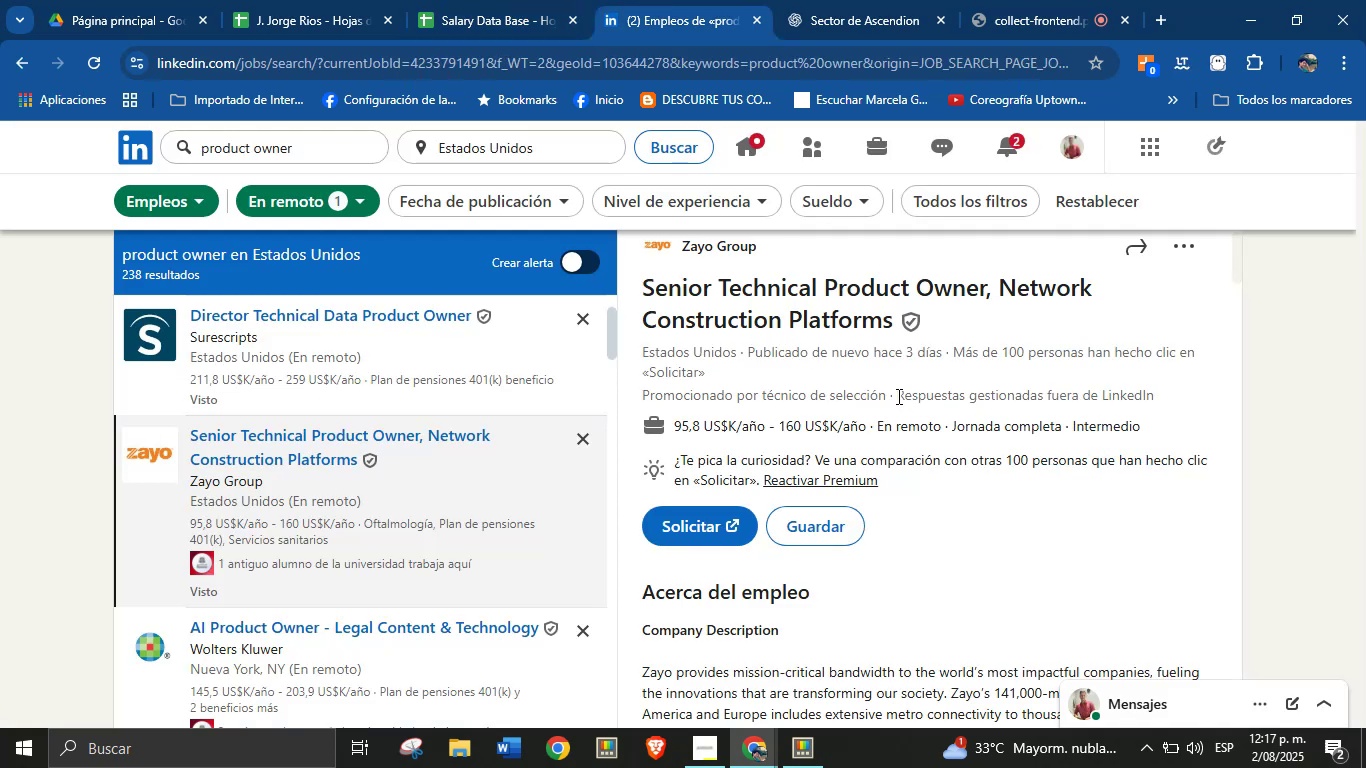 
scroll: coordinate [897, 396], scroll_direction: down, amount: 1.0
 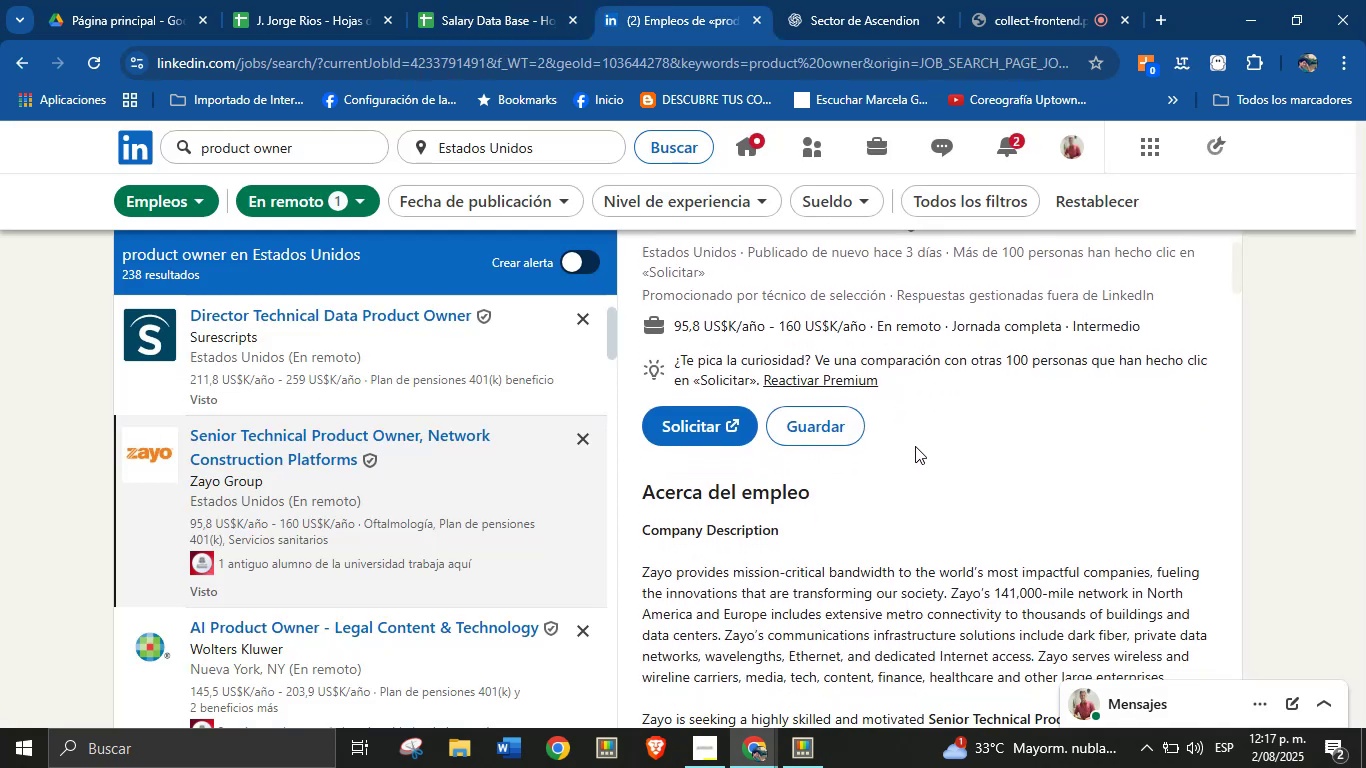 
scroll: coordinate [901, 502], scroll_direction: up, amount: 1.0
 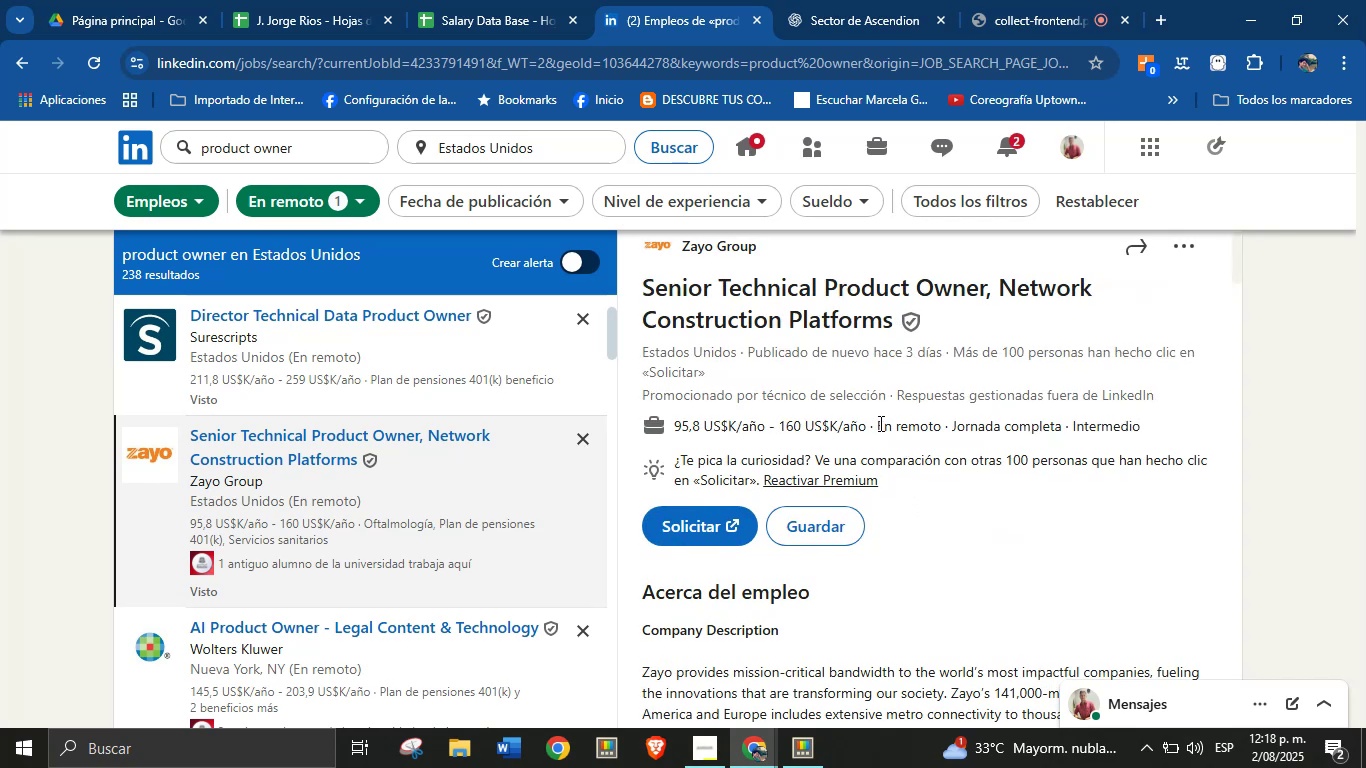 
left_click_drag(start_coordinate=[862, 426], to_coordinate=[710, 427])
 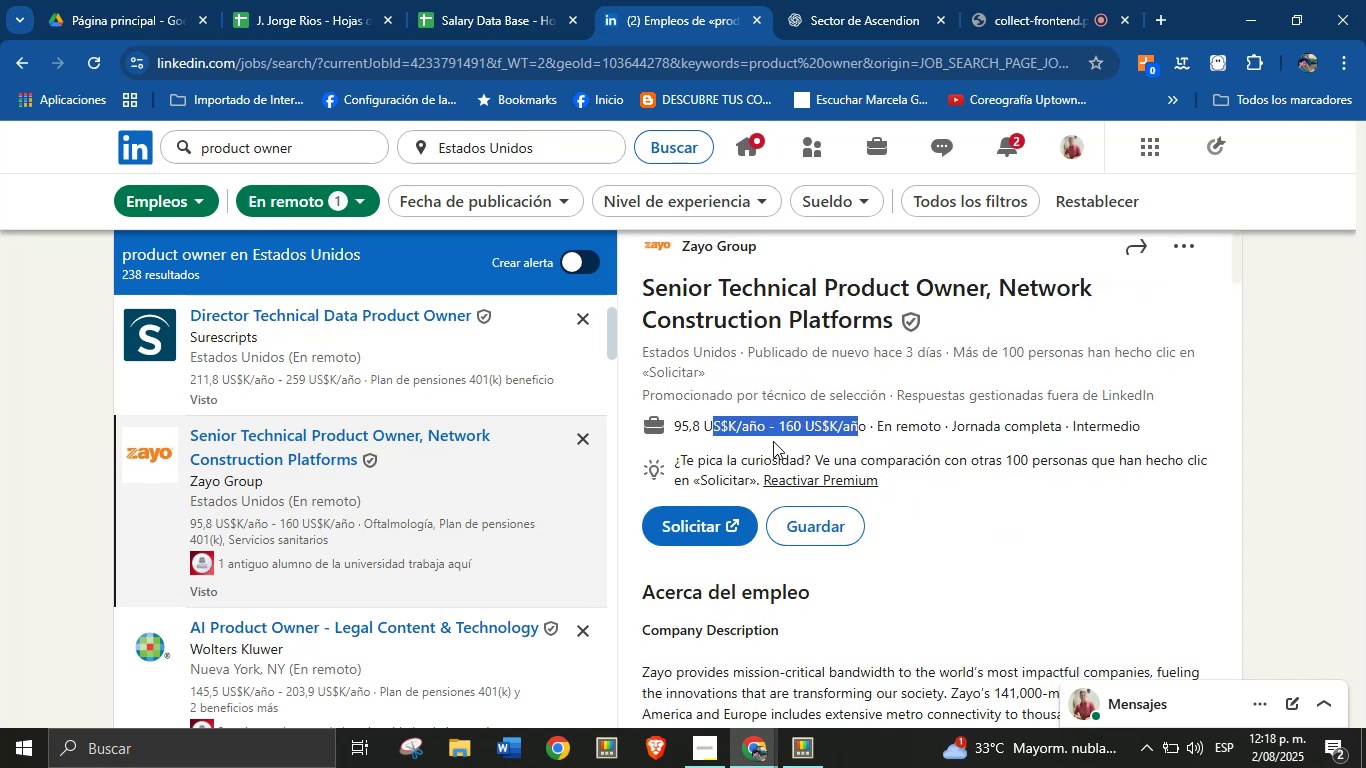 
left_click([809, 446])
 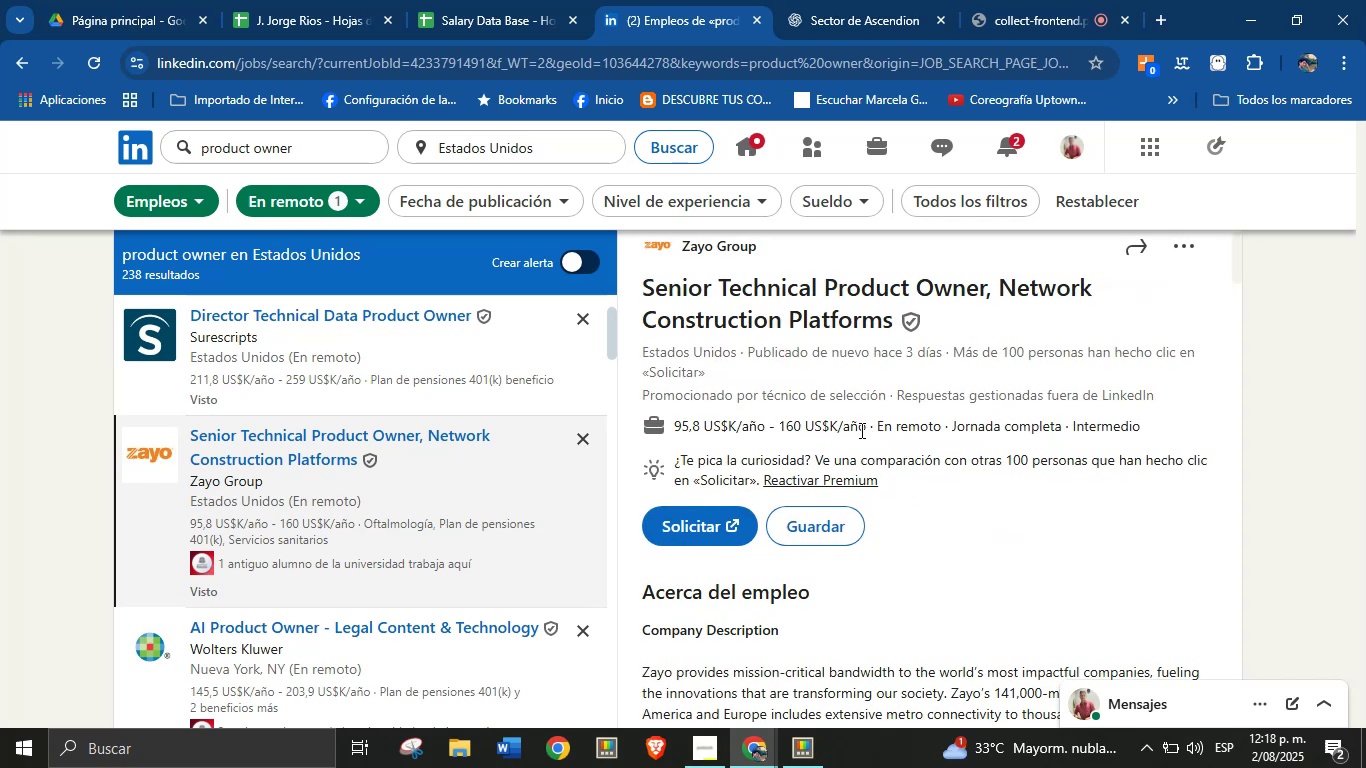 
left_click_drag(start_coordinate=[864, 426], to_coordinate=[674, 433])
 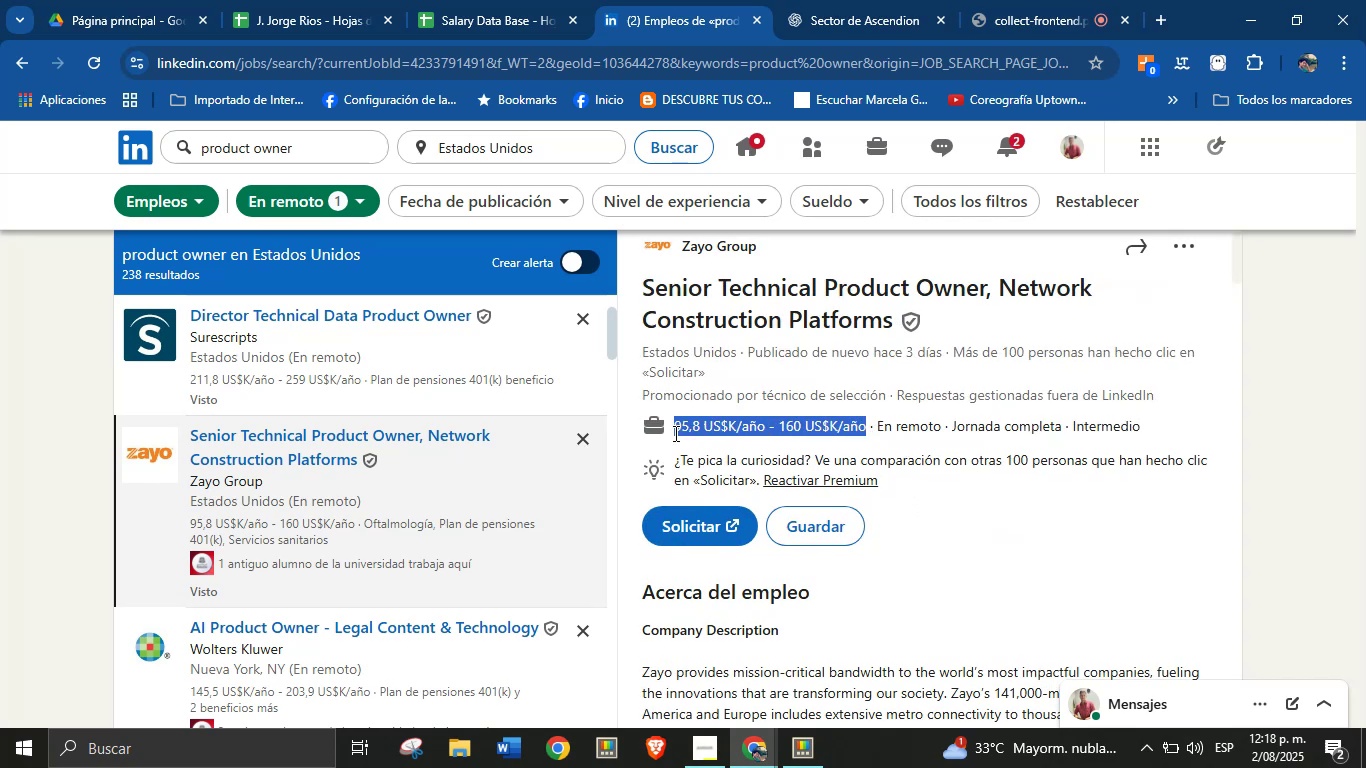 
key(Control+C)
 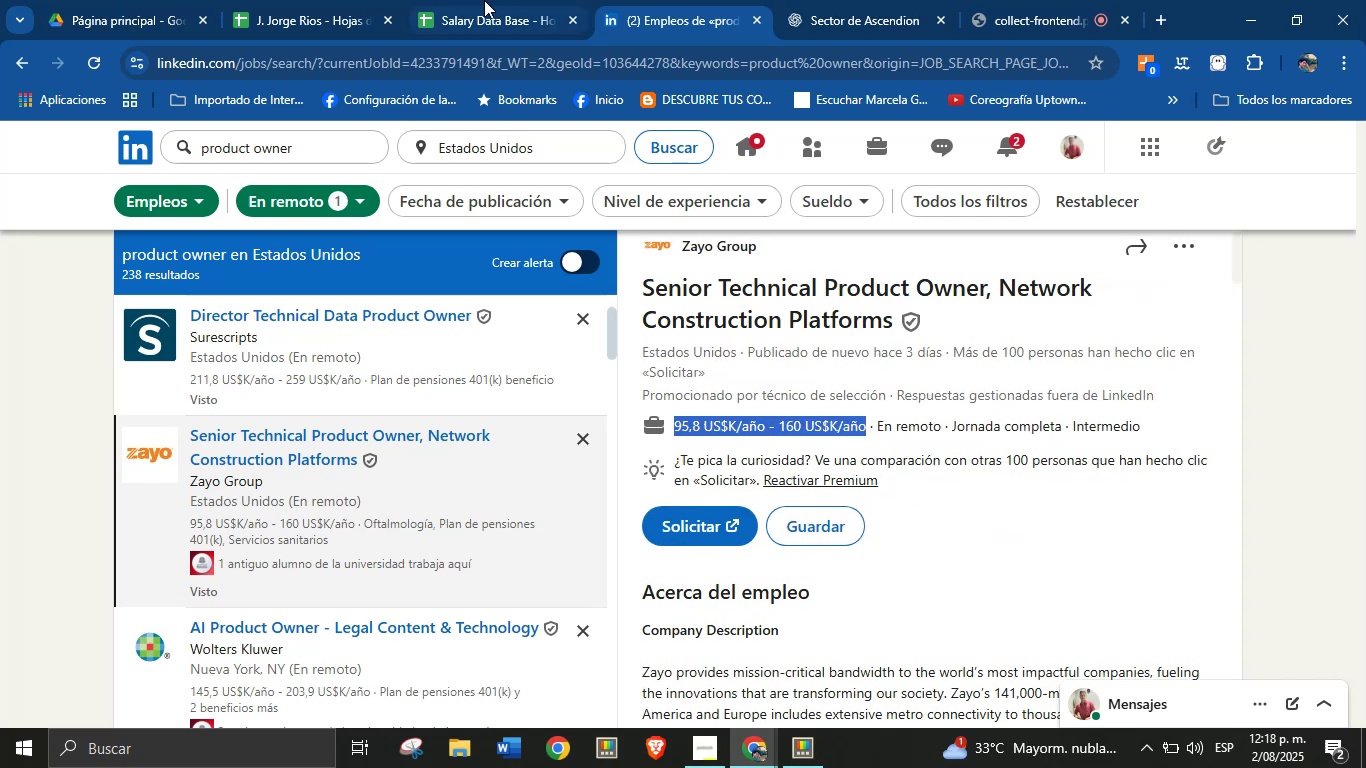 
left_click([483, 0])
 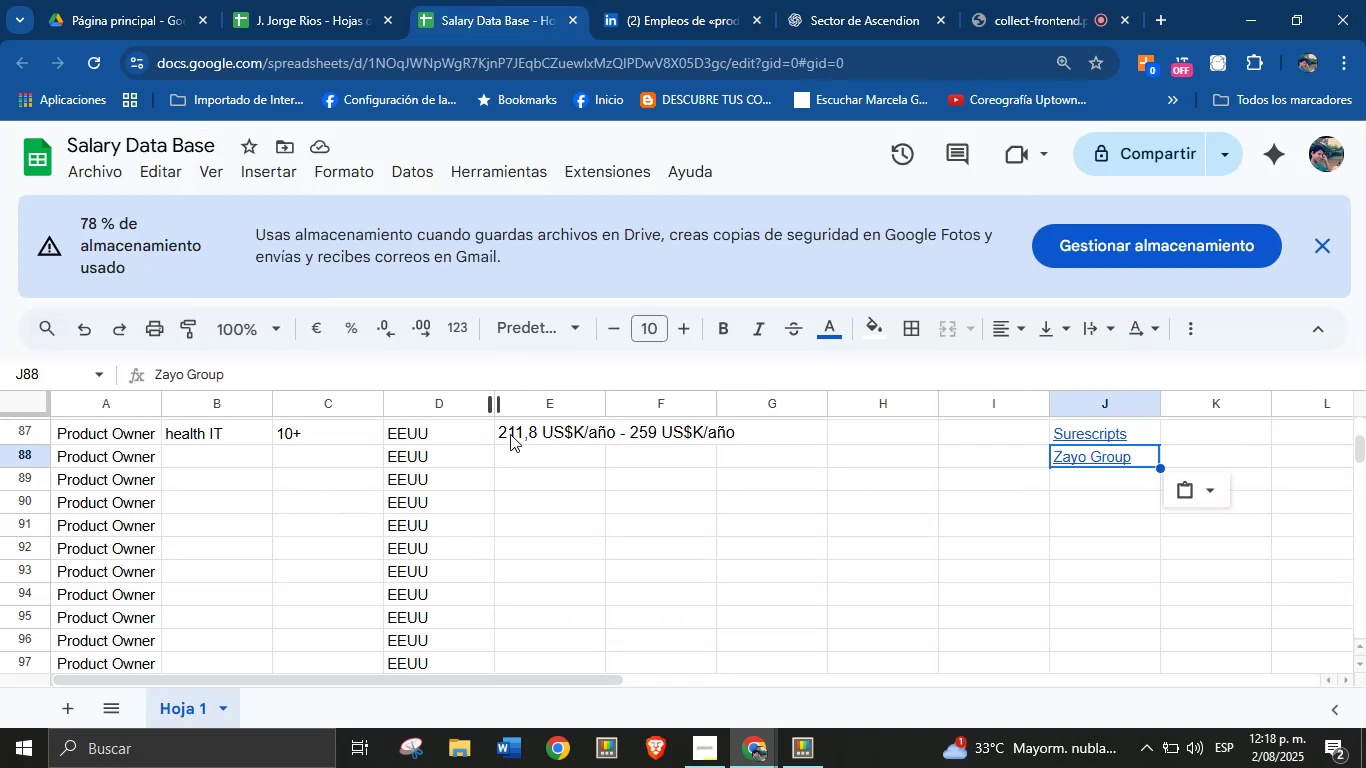 
left_click([553, 465])
 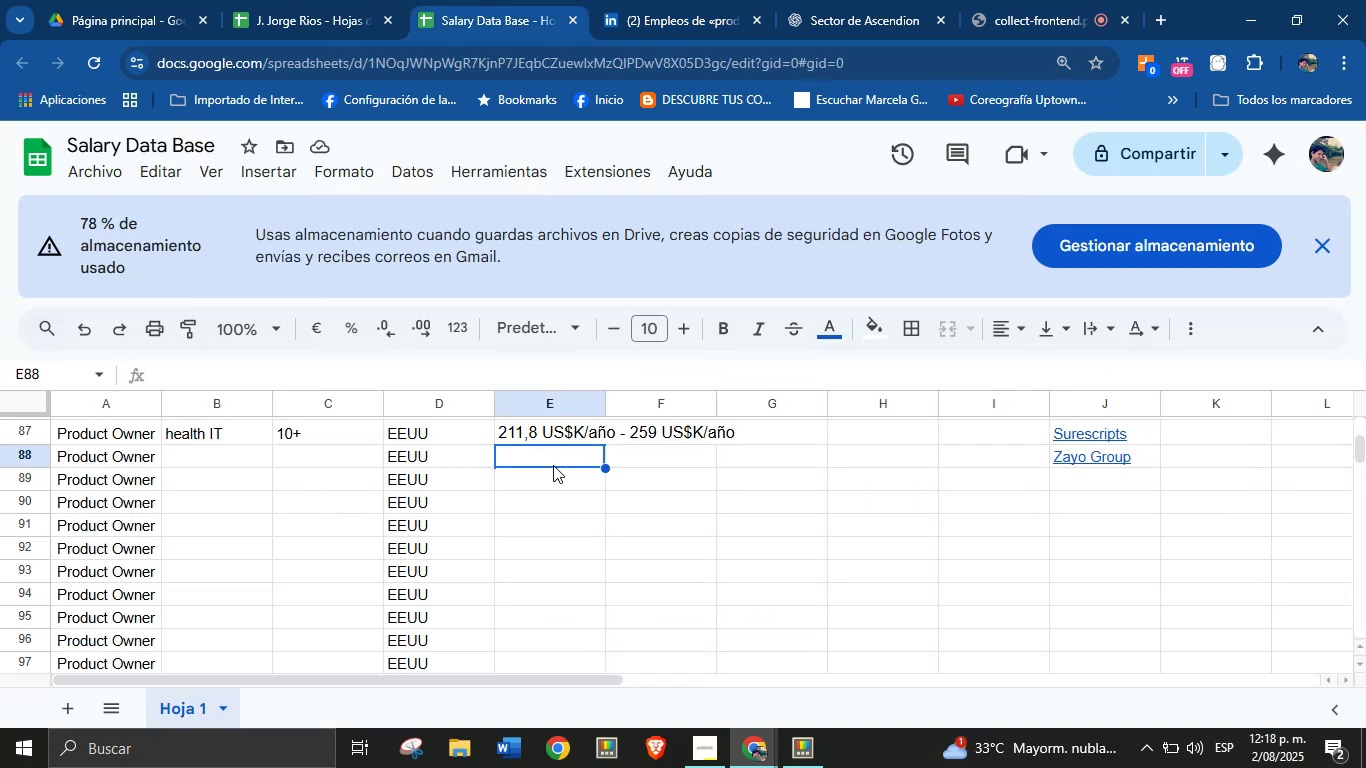 
key(Control+V)
 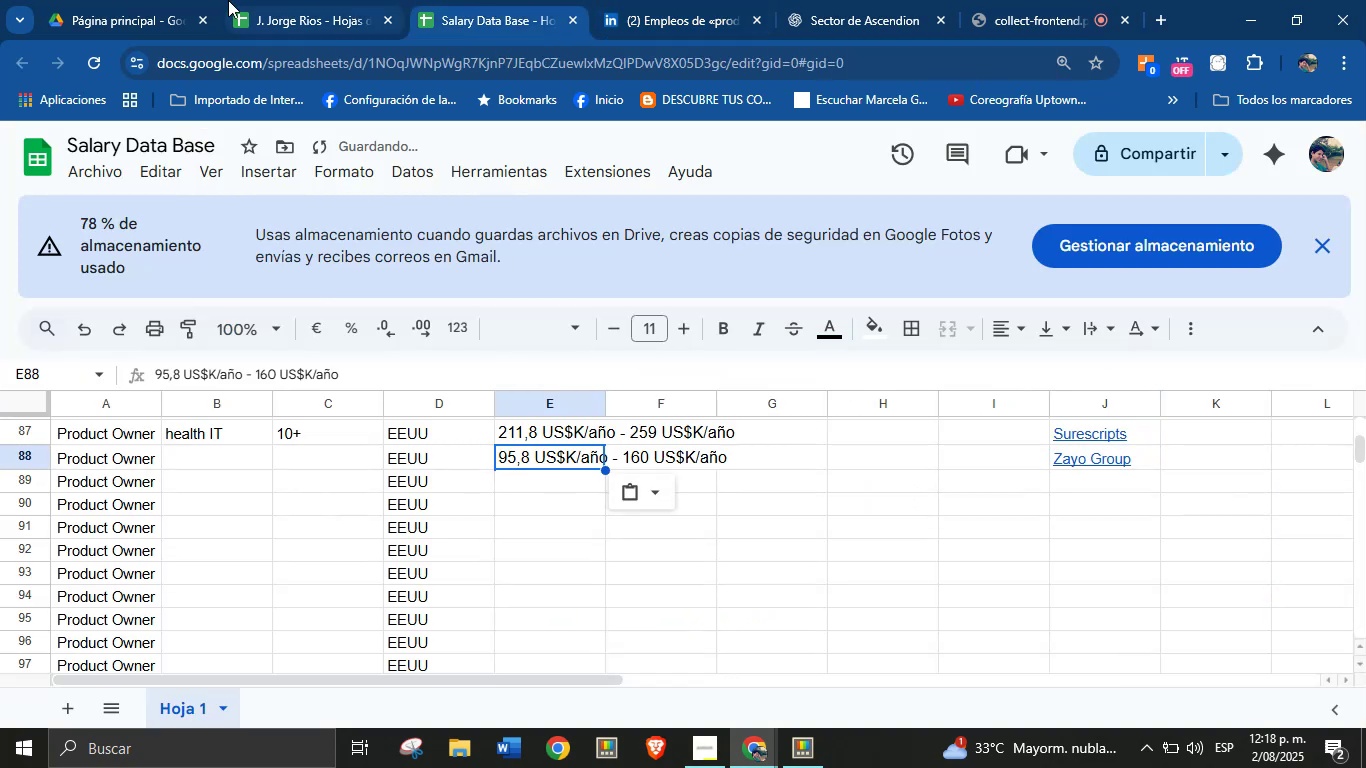 
left_click([620, 0])
 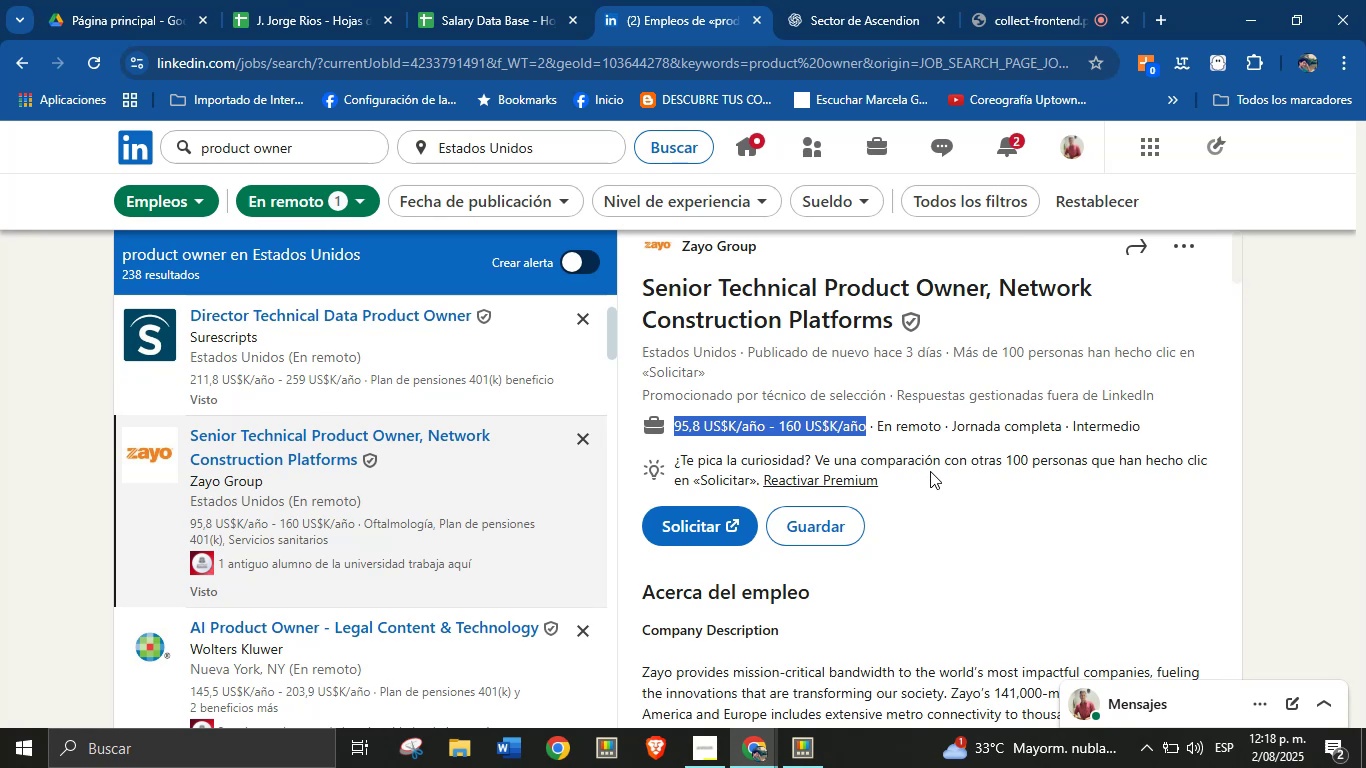 
left_click([959, 461])
 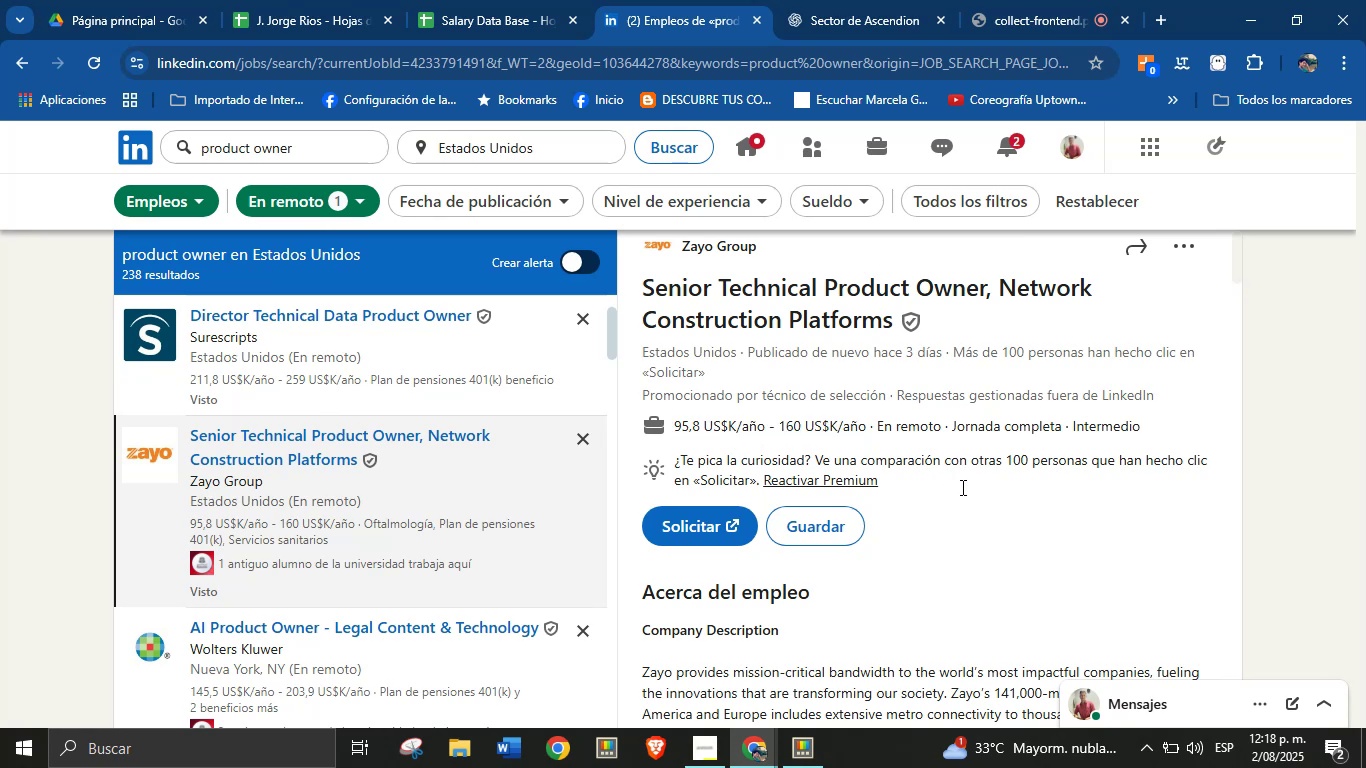 
scroll: coordinate [890, 530], scroll_direction: down, amount: 7.0
 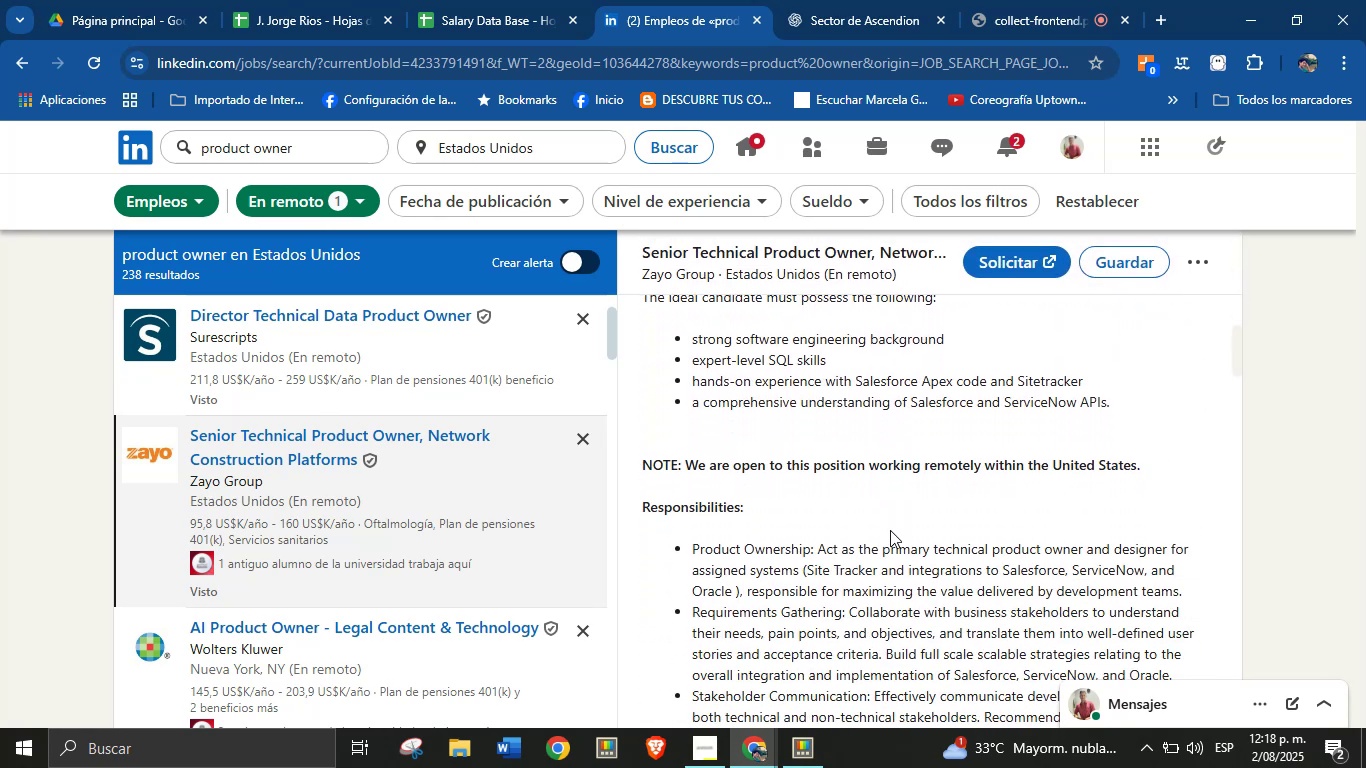 
scroll: coordinate [890, 530], scroll_direction: up, amount: 1.0
 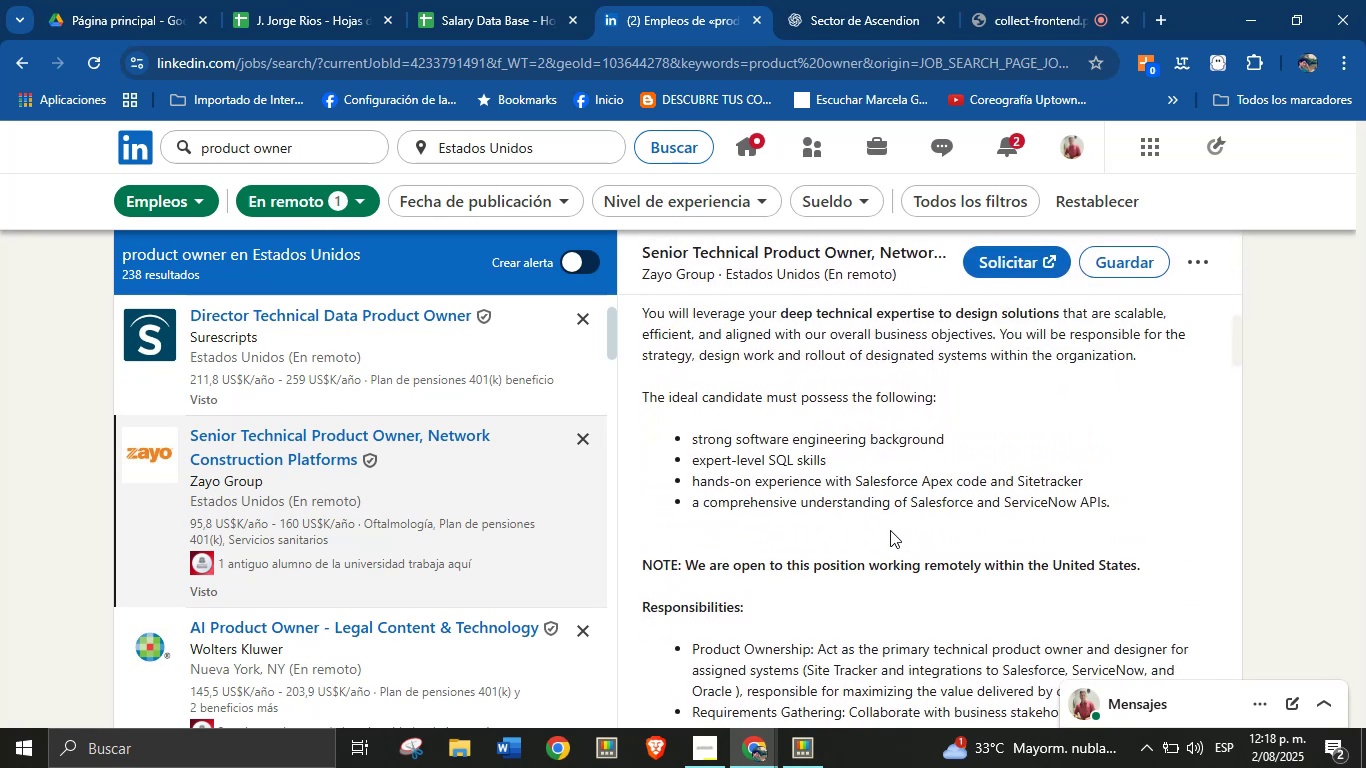 
scroll: coordinate [890, 536], scroll_direction: down, amount: 10.0
 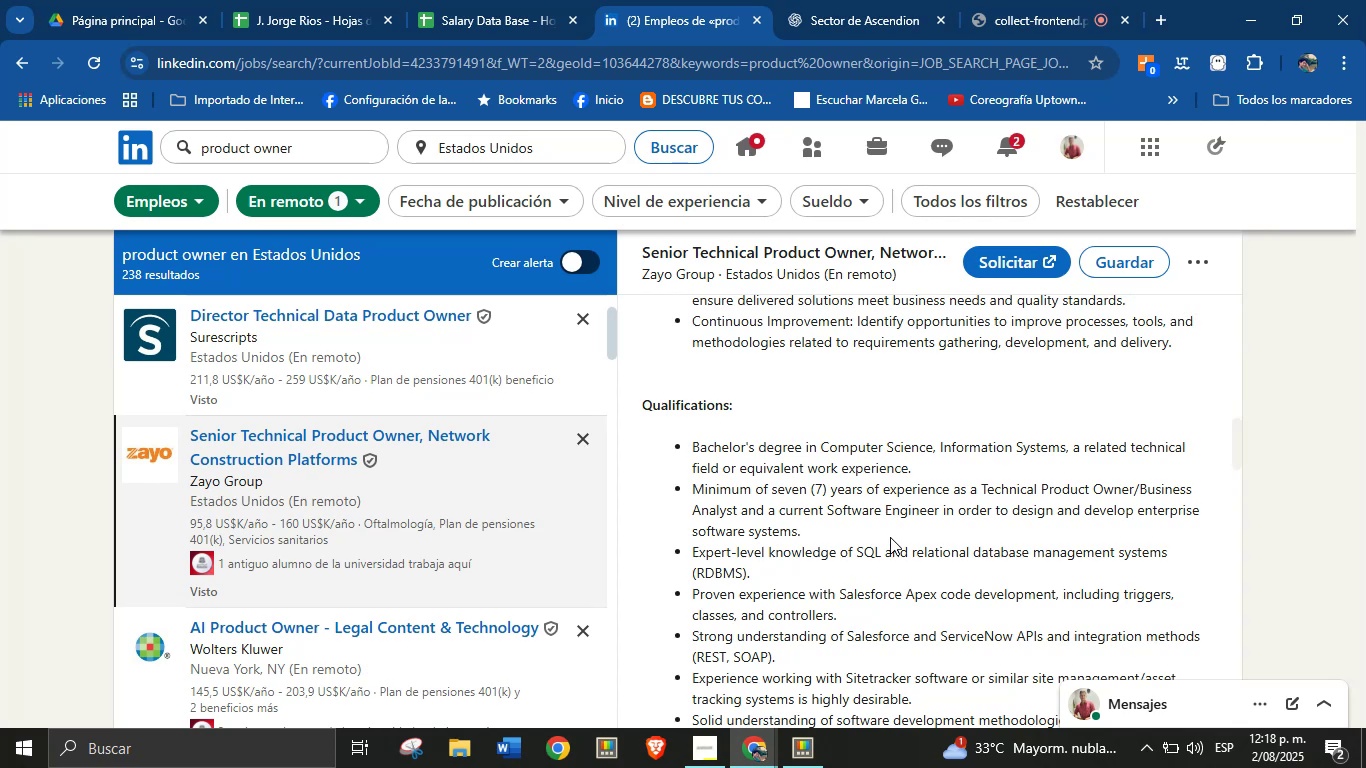 
wait(15.08)
 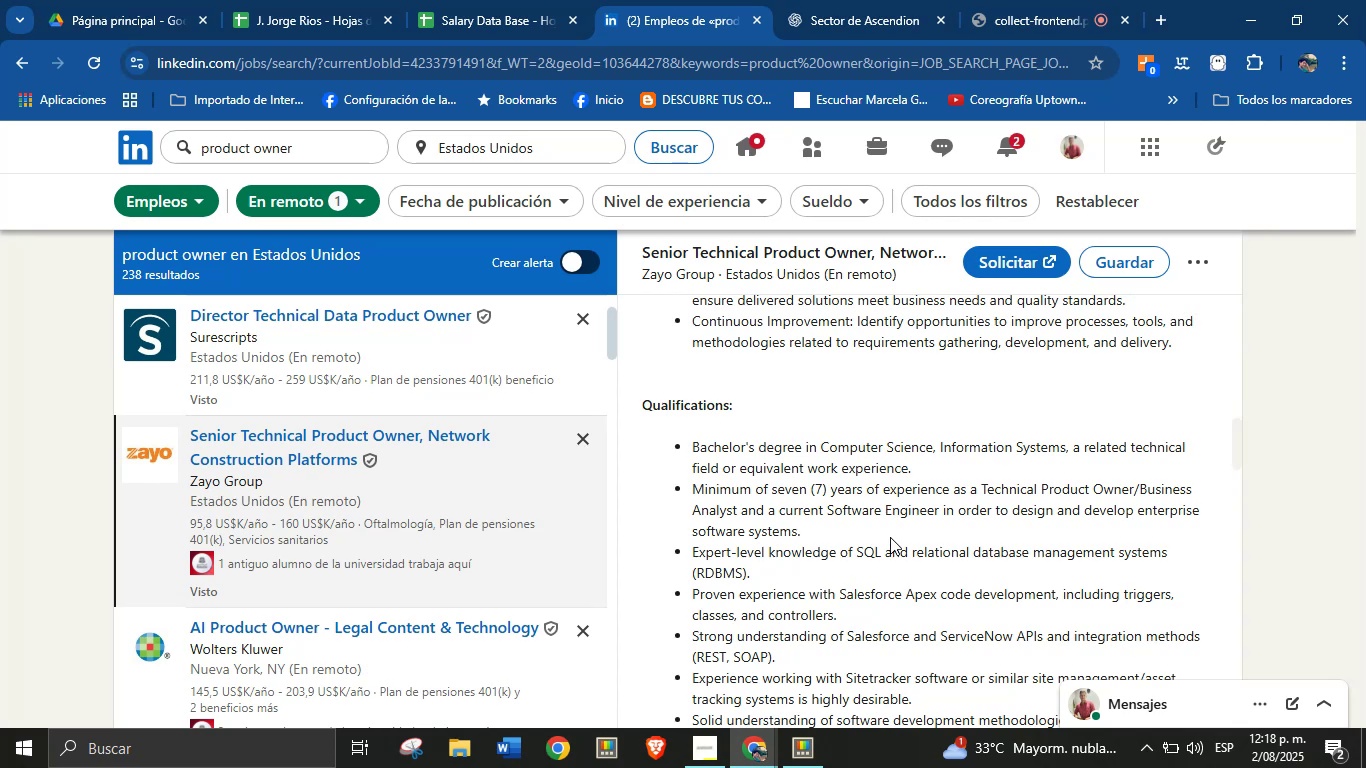 
scroll: coordinate [912, 449], scroll_direction: down, amount: 1.0
 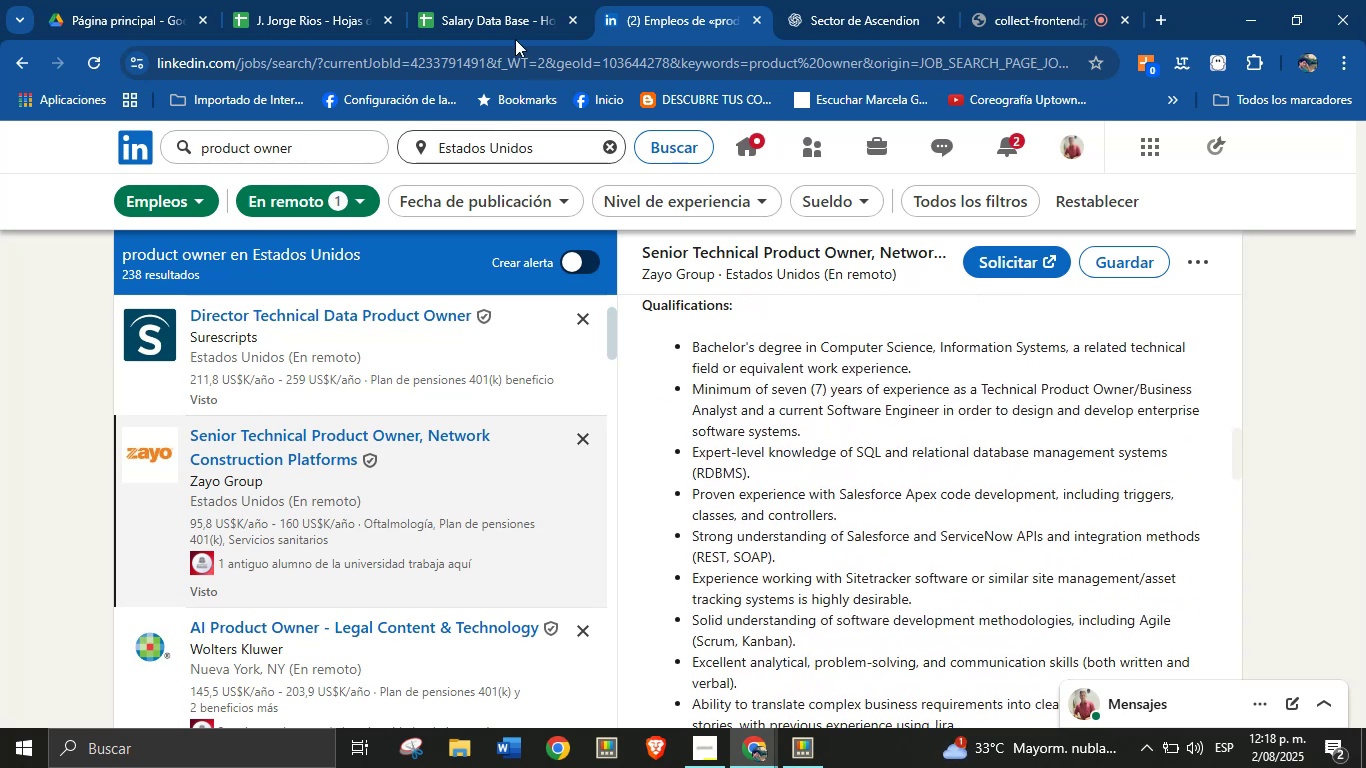 
left_click([482, 0])
 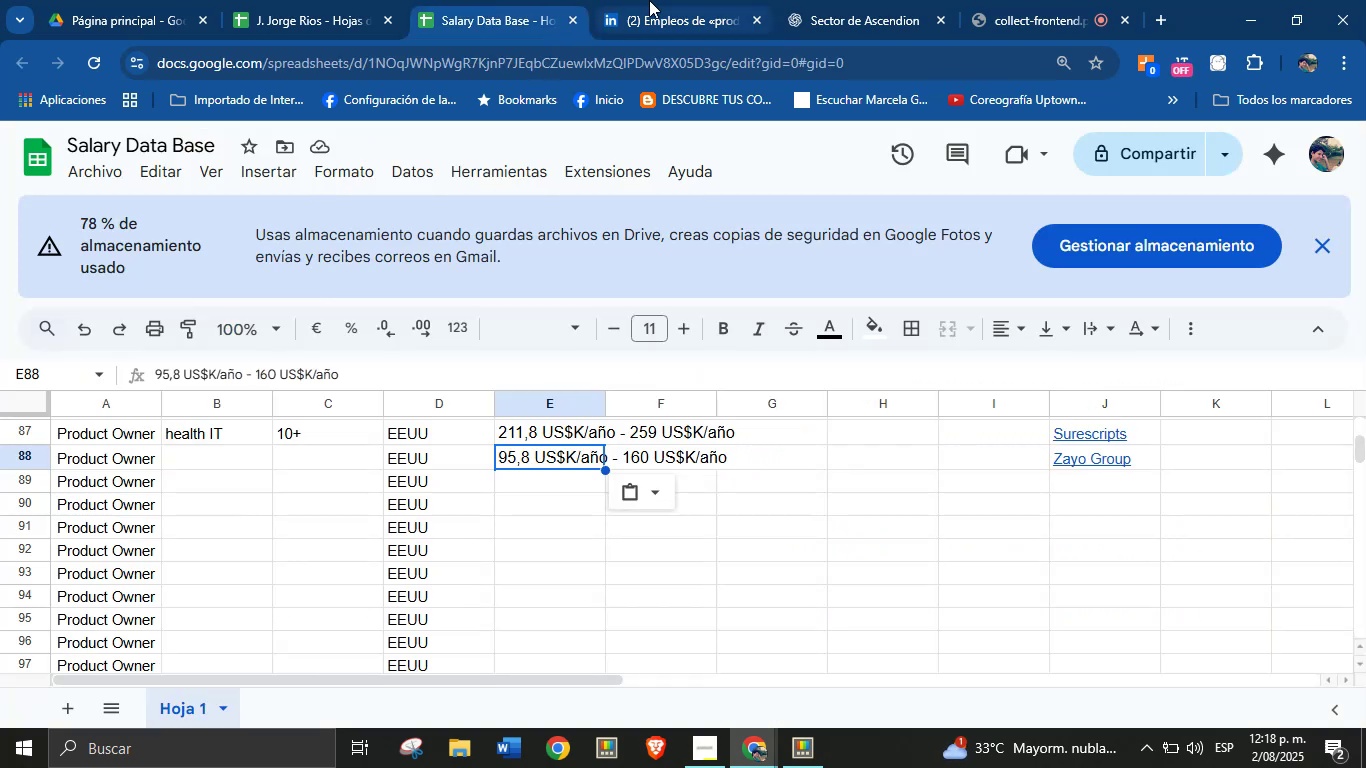 
left_click([649, 0])
 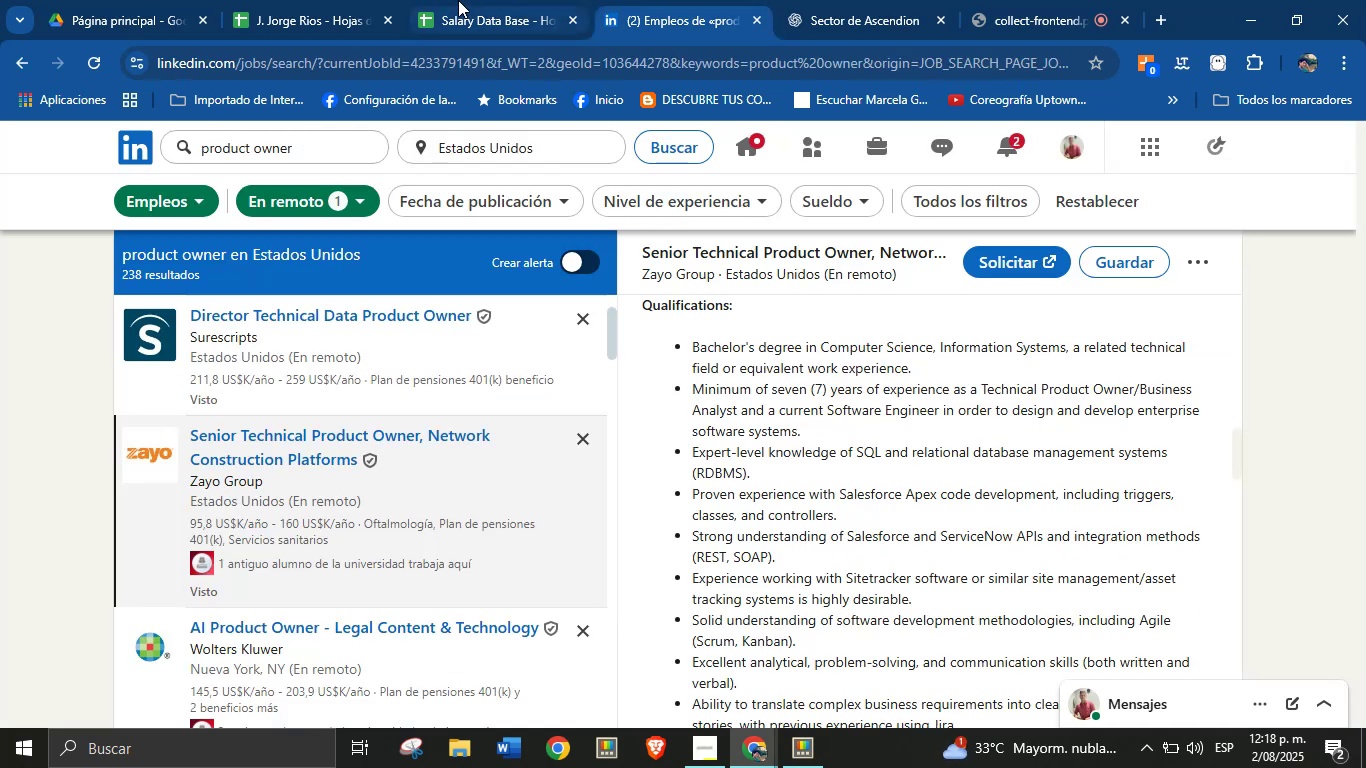 
left_click([457, 0])
 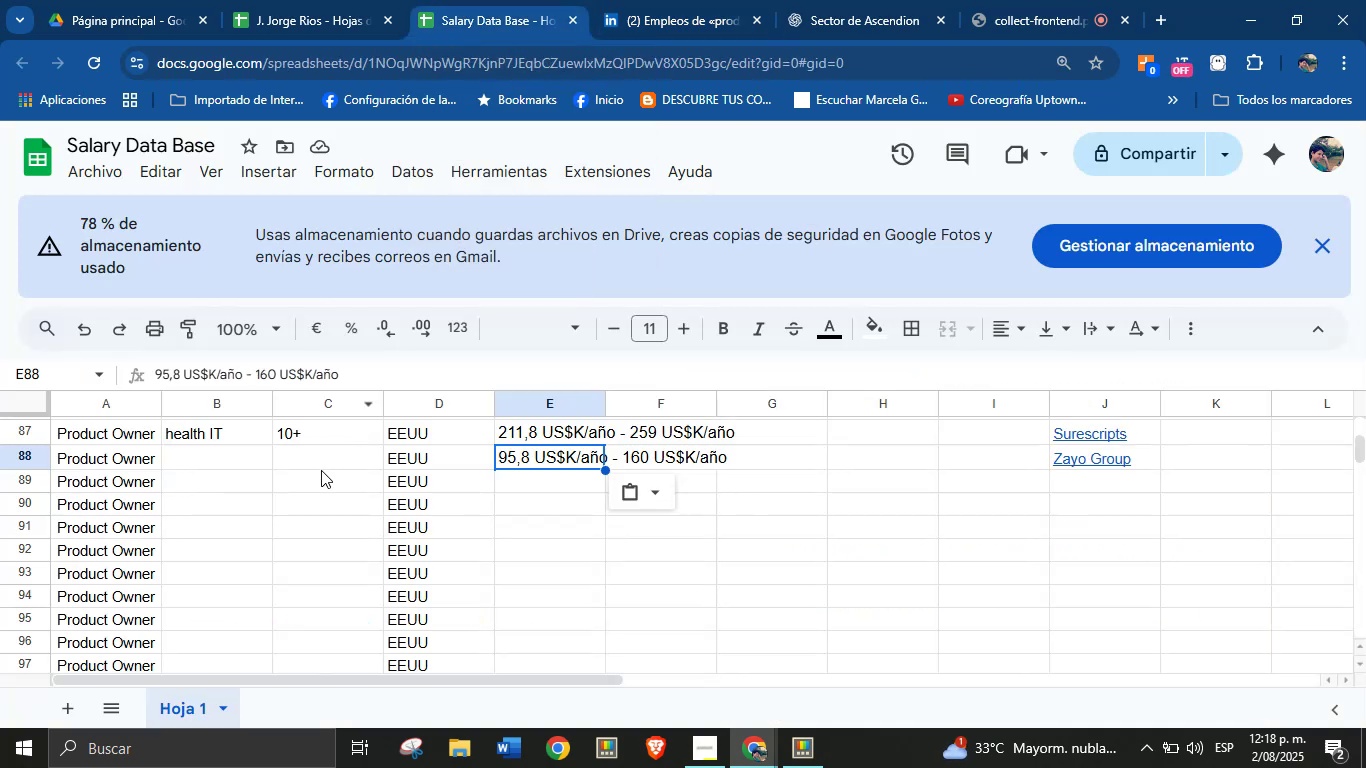 
left_click([333, 462])
 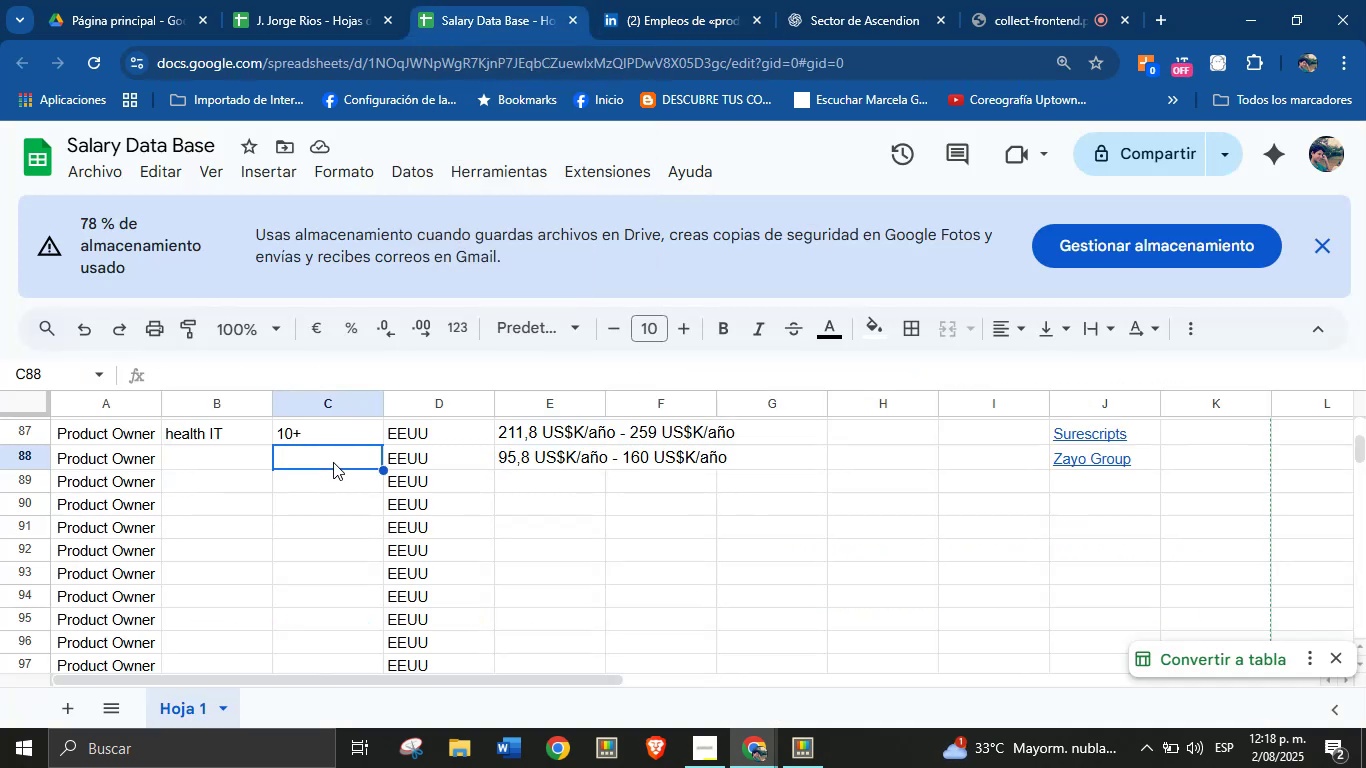 
key(7)
 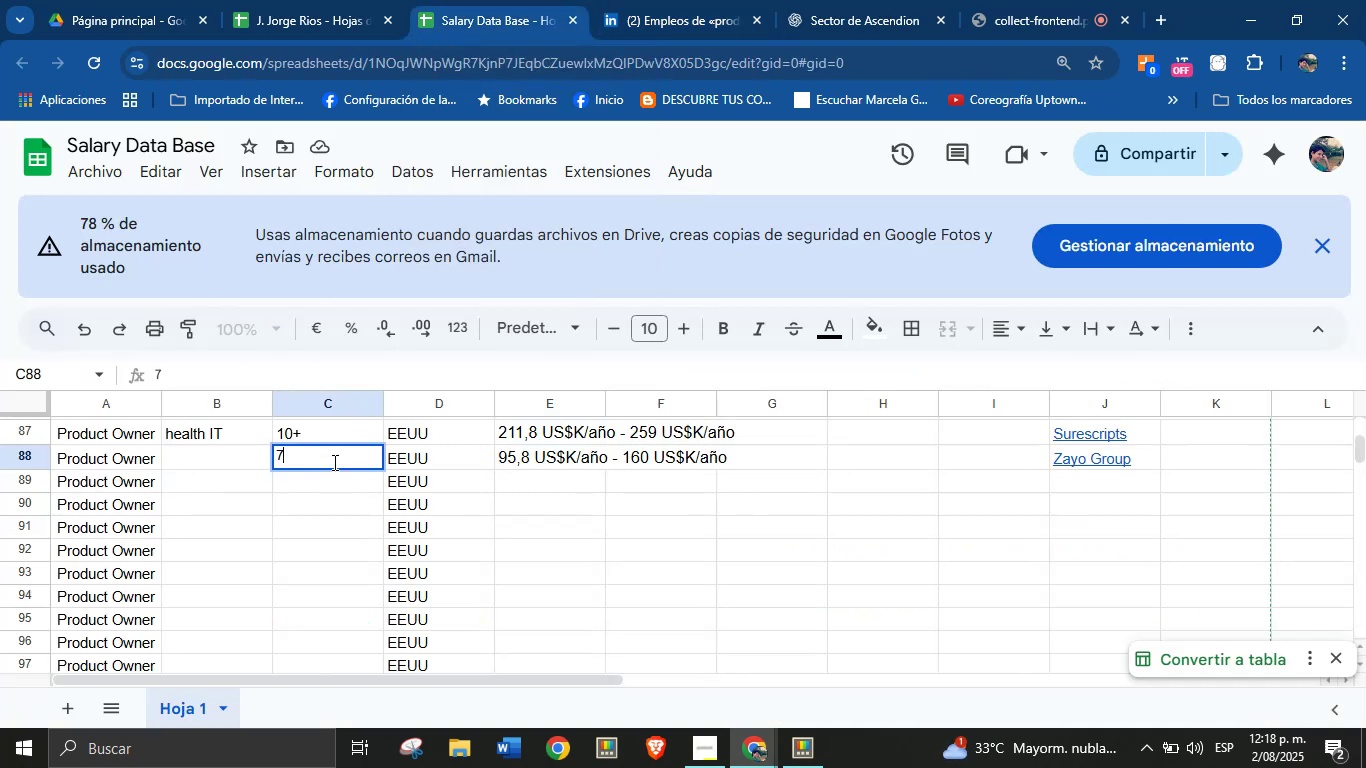 
key(Equal)
 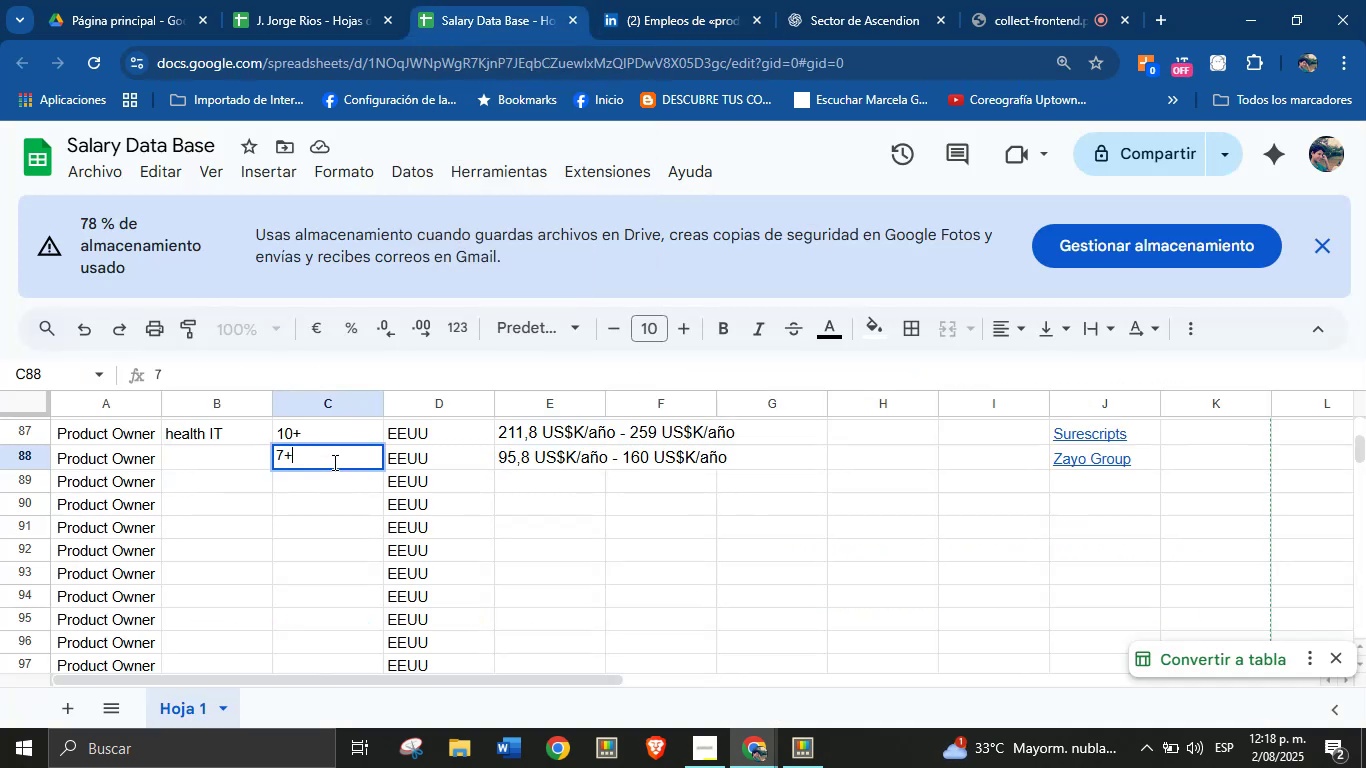 
key(Enter)
 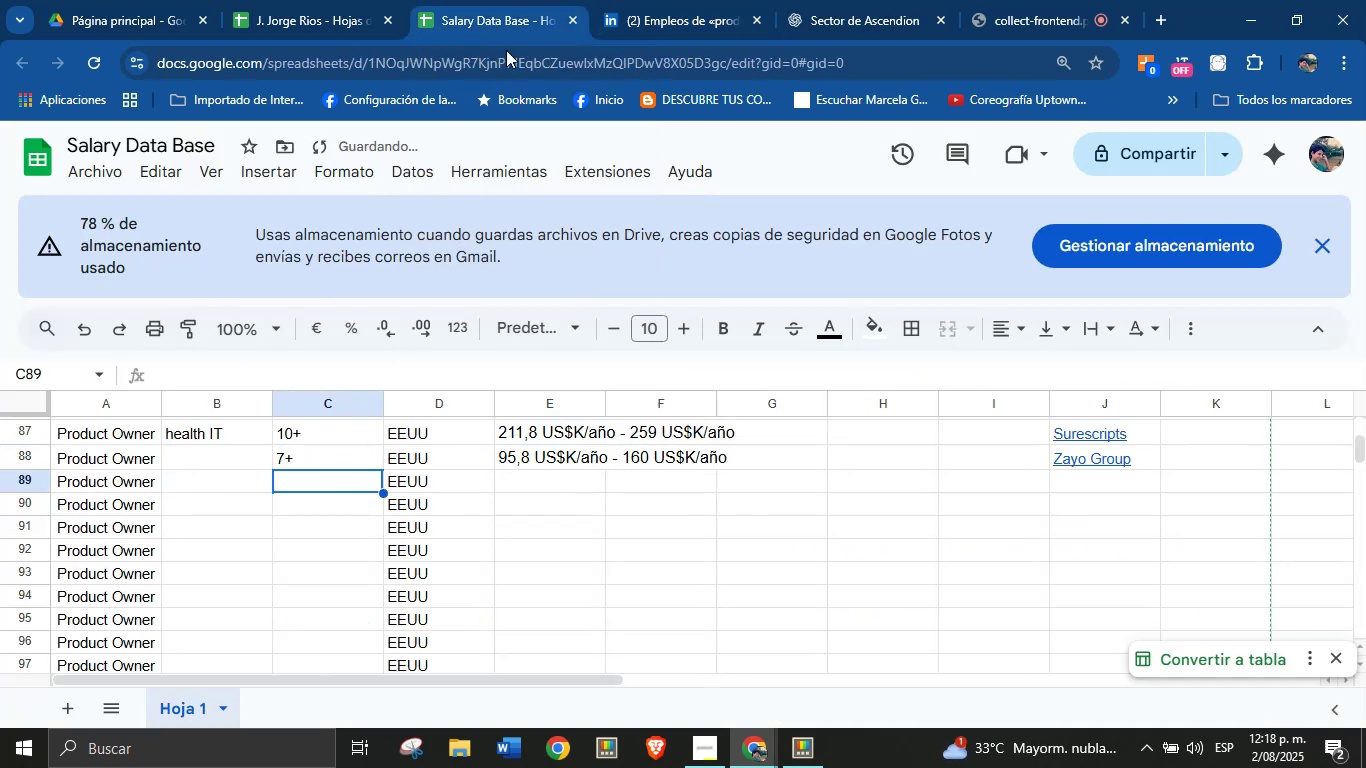 
left_click([658, 0])
 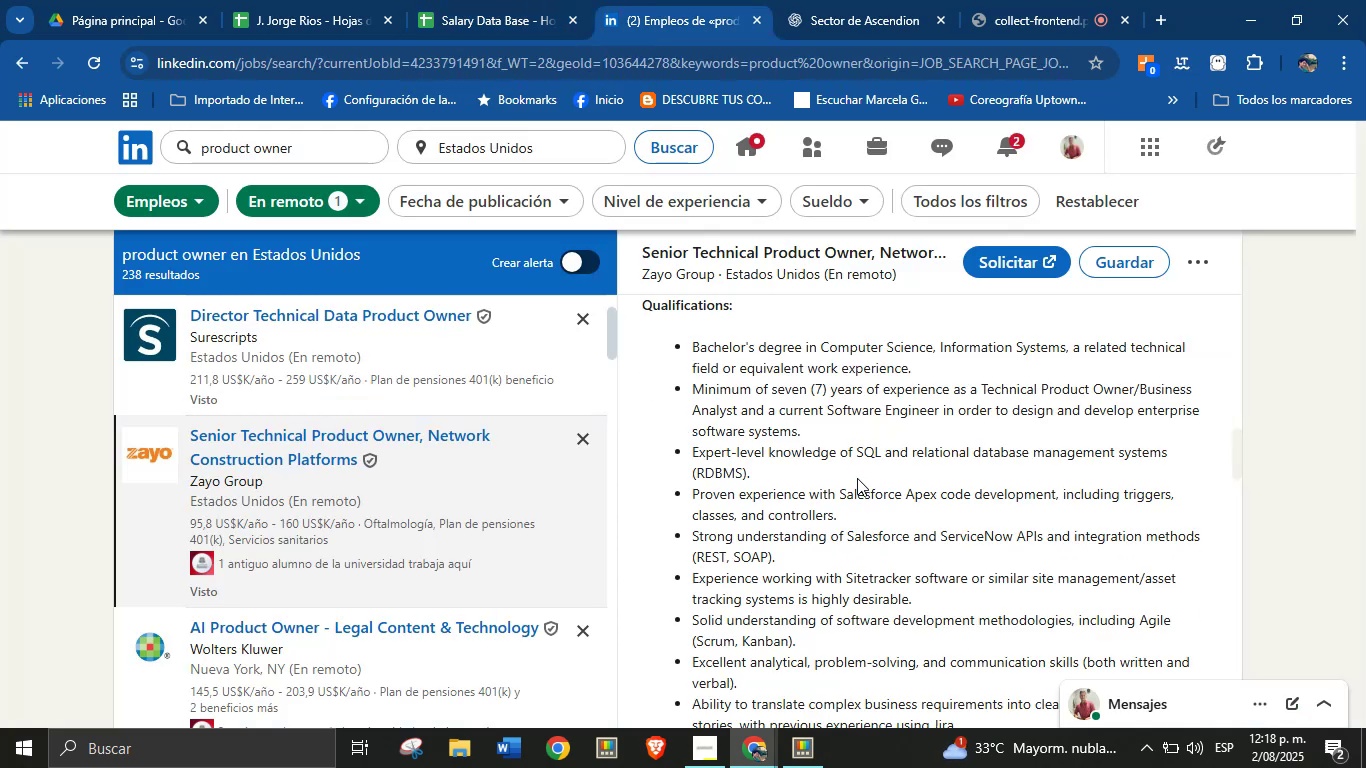 
left_click([873, 524])
 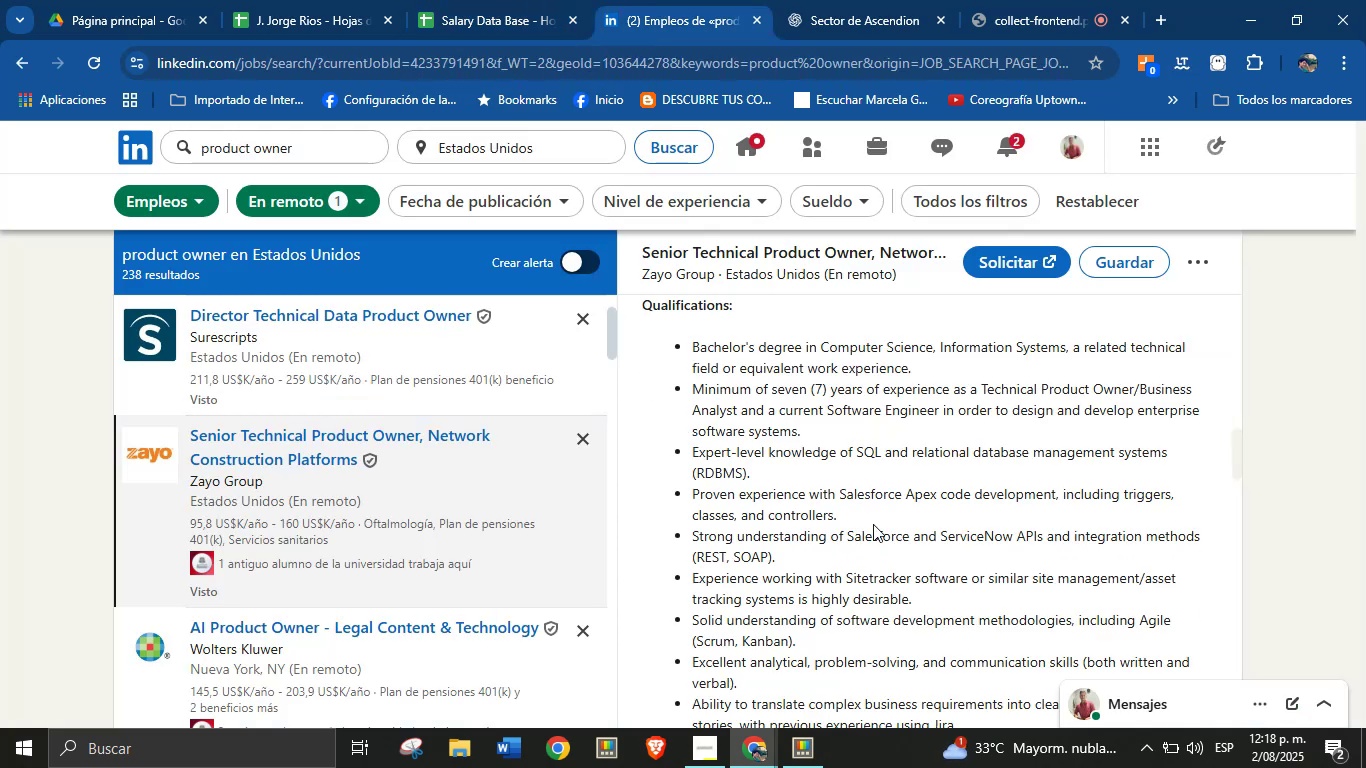 
scroll: coordinate [715, 419], scroll_direction: up, amount: 28.0
 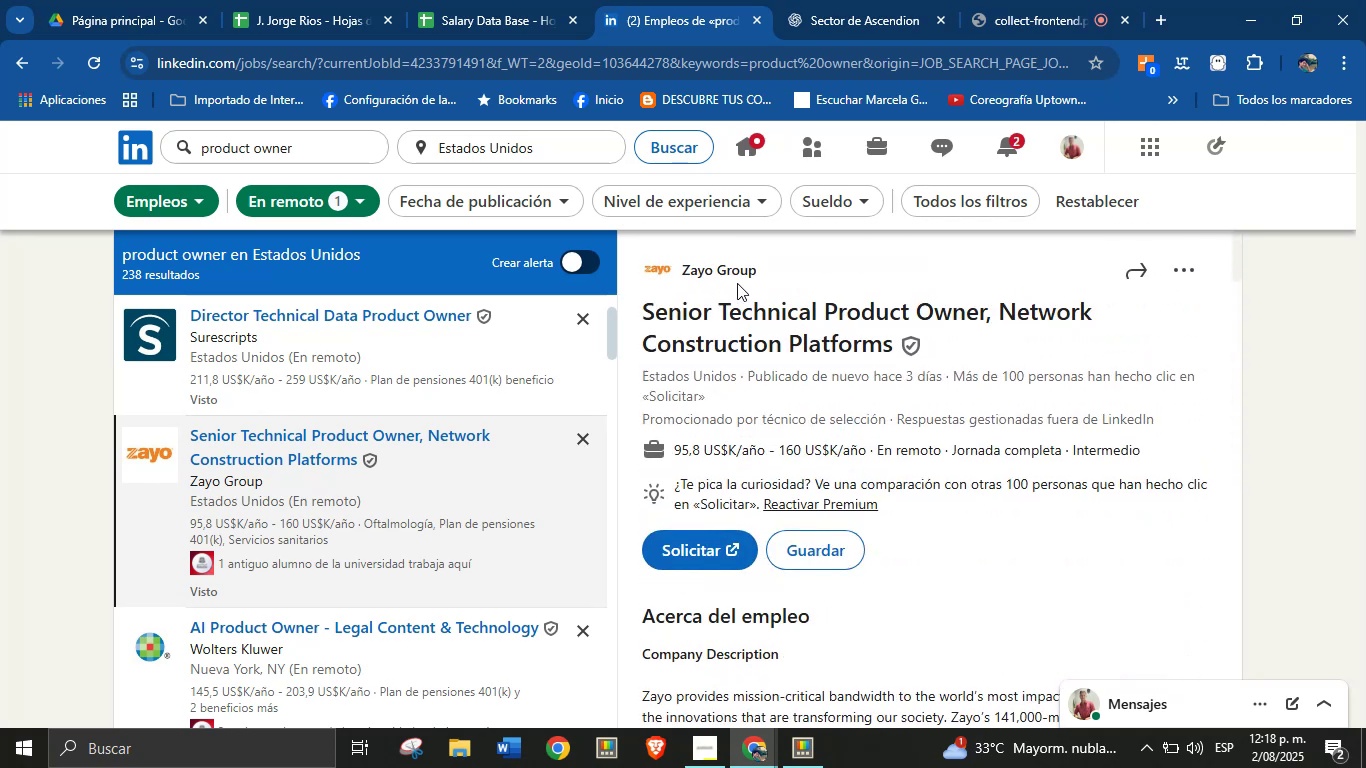 
right_click([737, 264])
 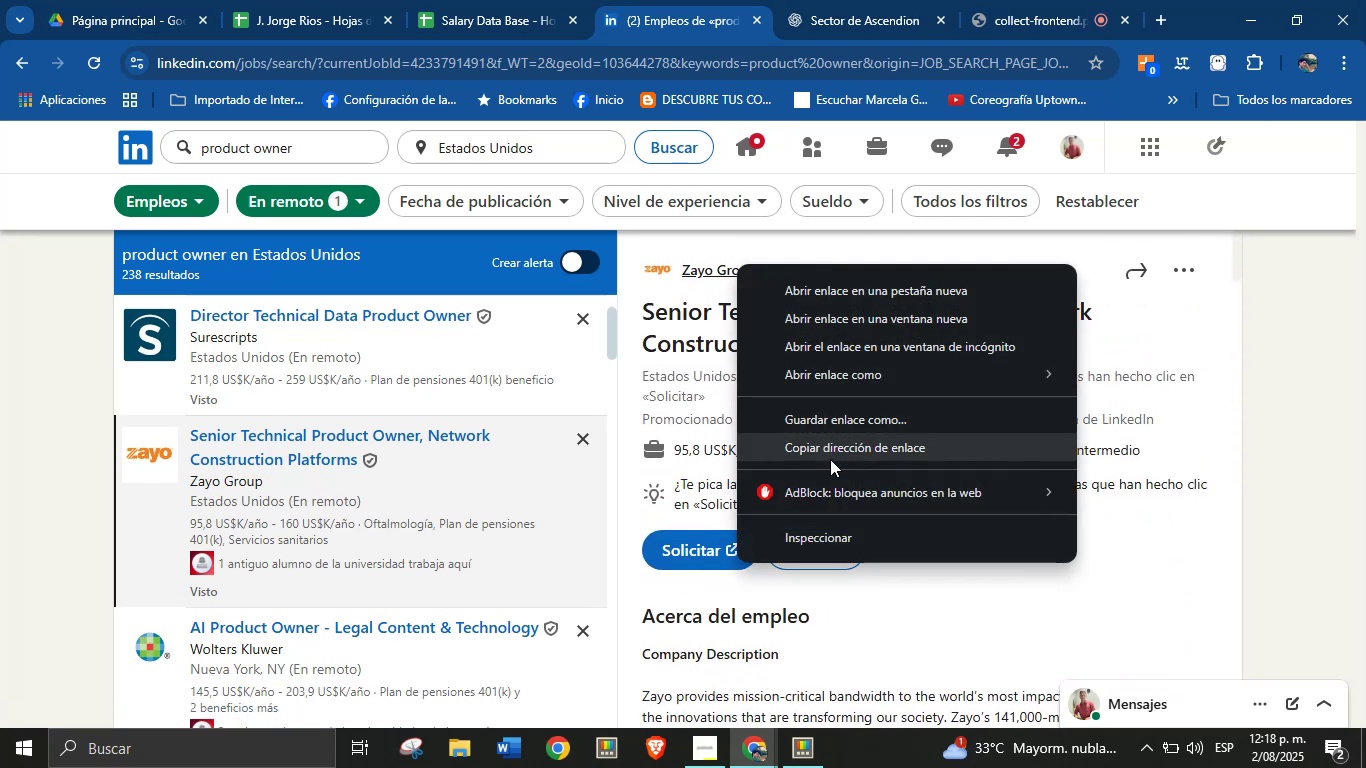 
left_click([835, 454])
 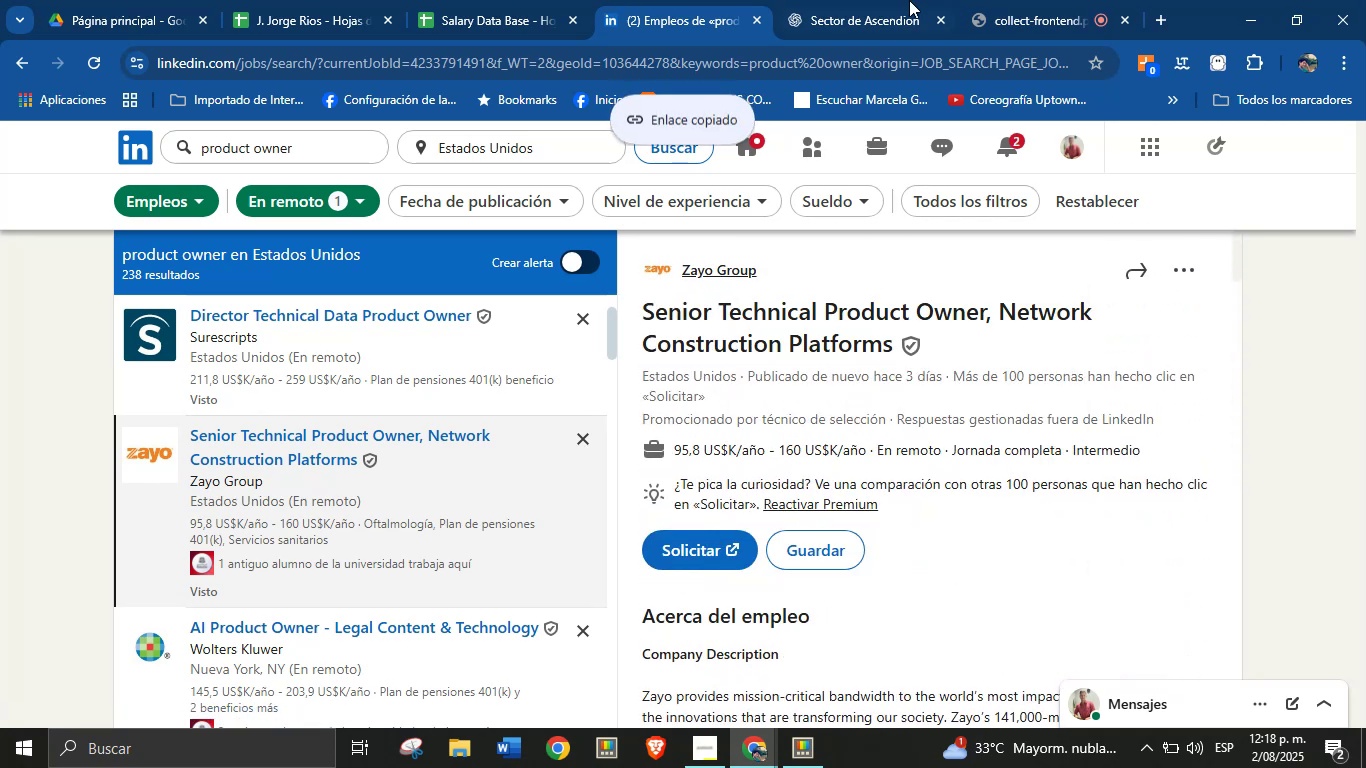 
left_click([909, 0])
 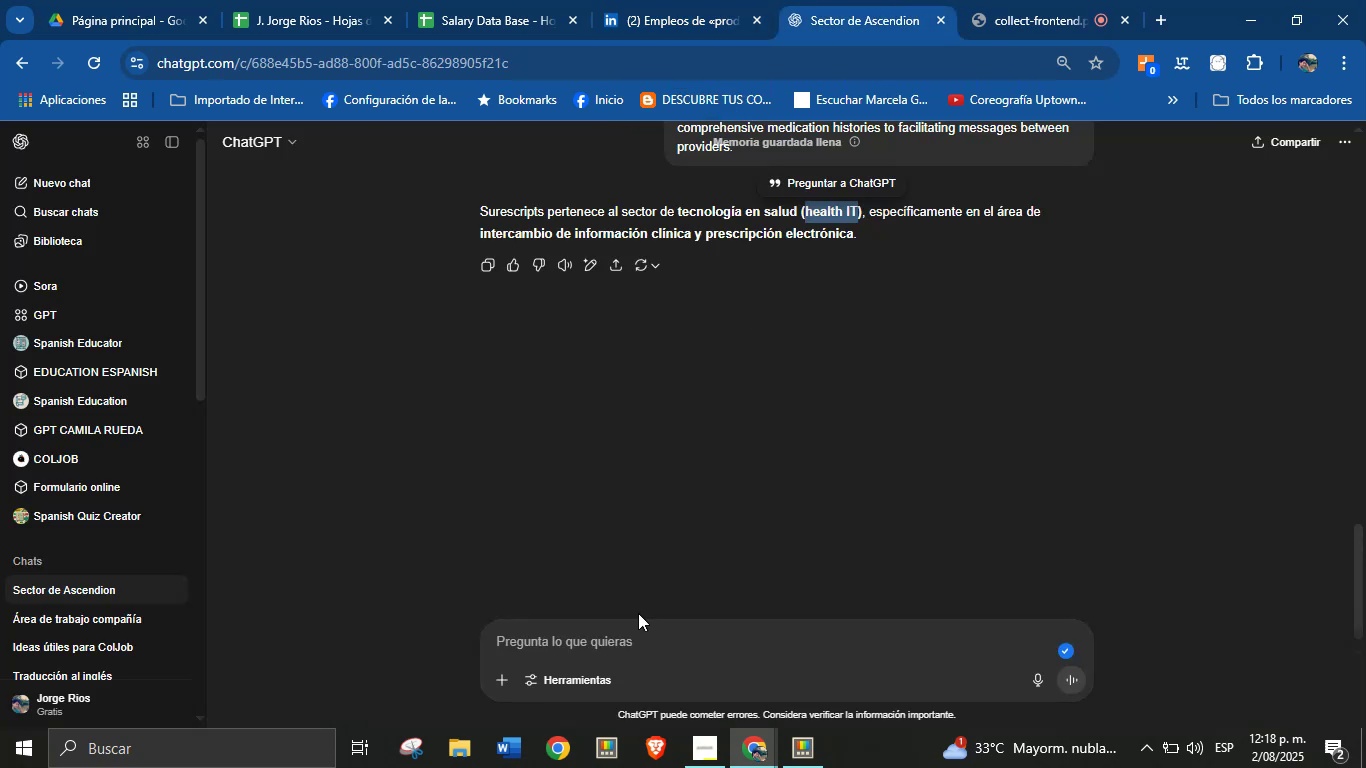 
left_click([611, 631])
 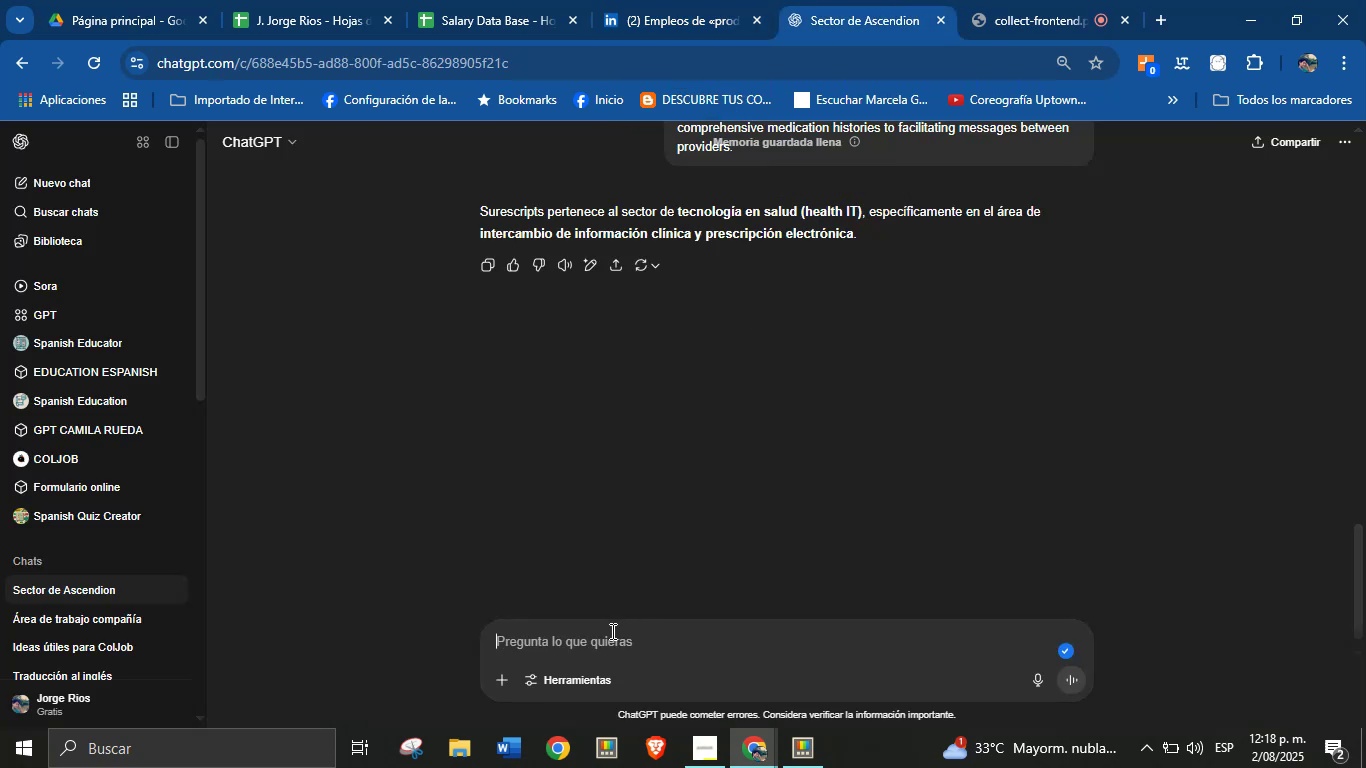 
key(Control+V)
 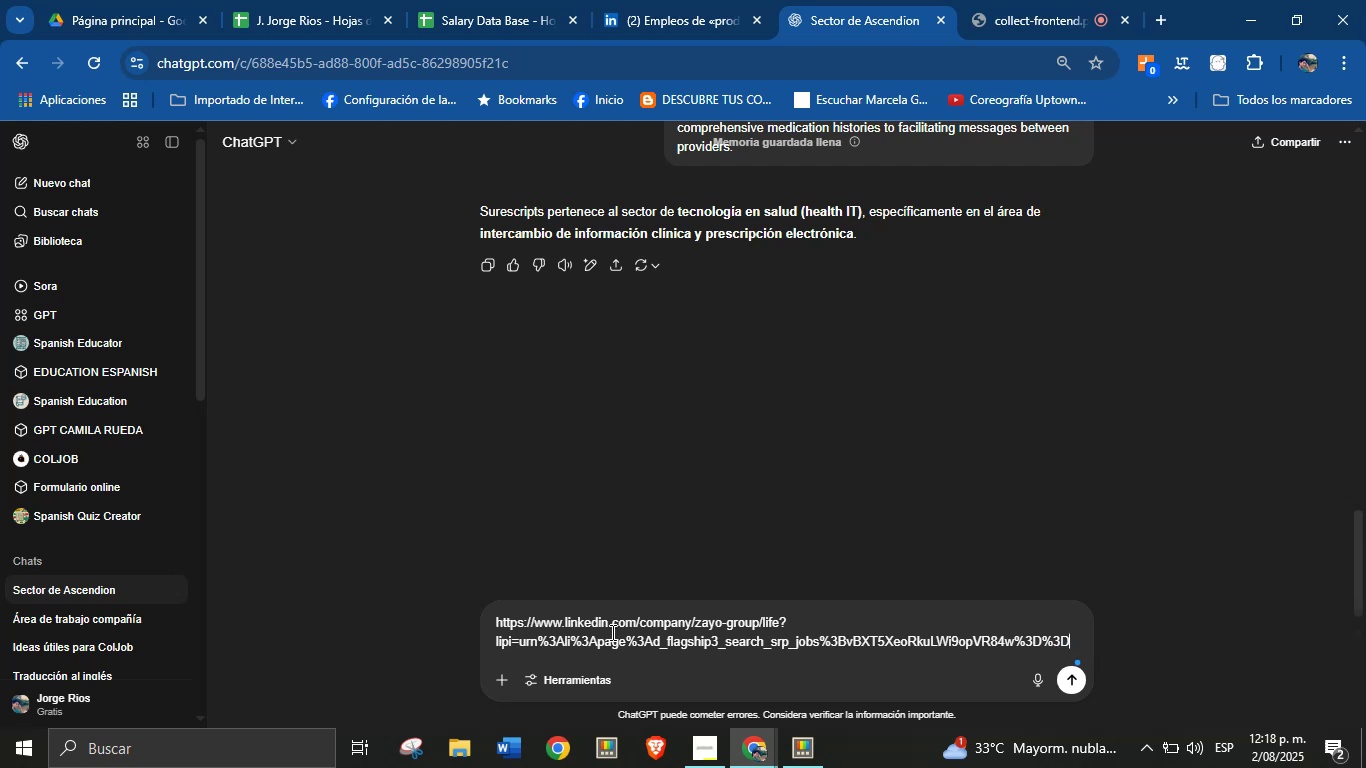 
key(Enter)
 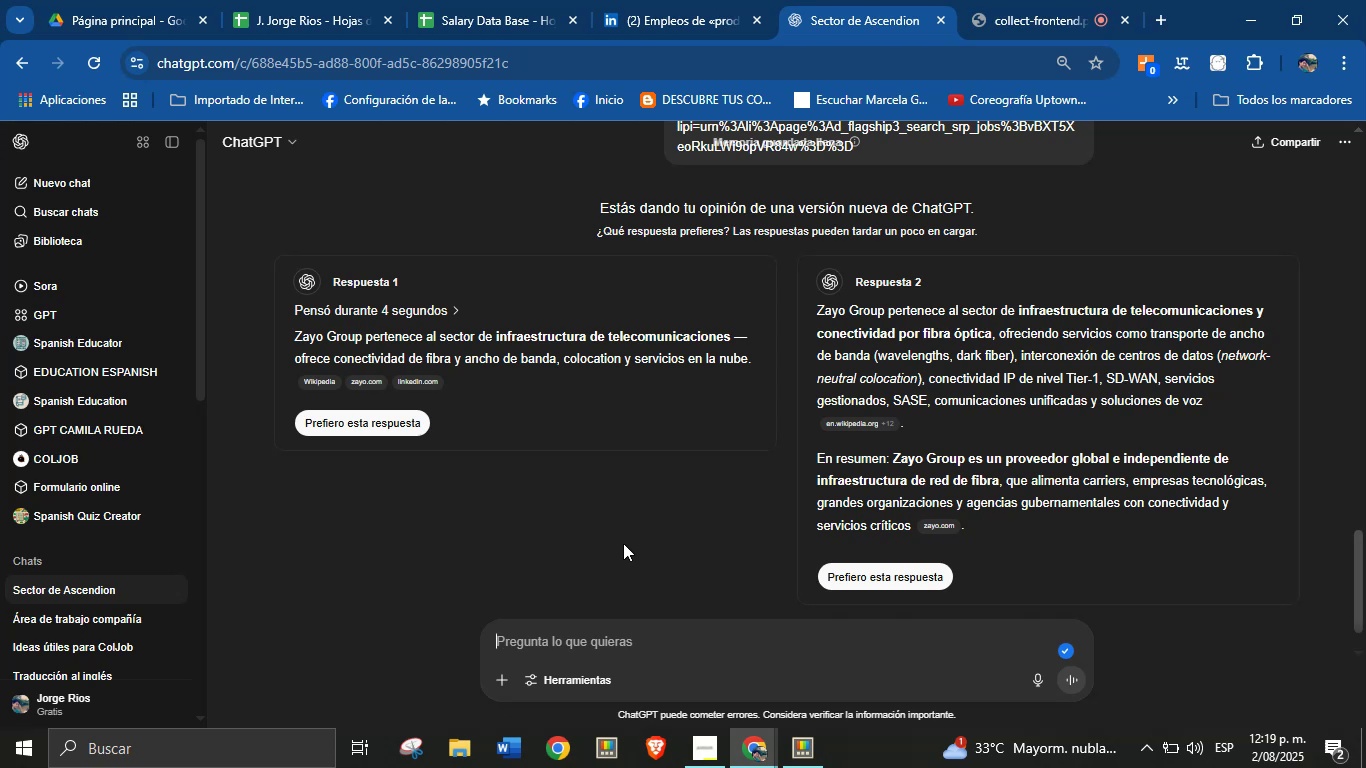 
wait(23.97)
 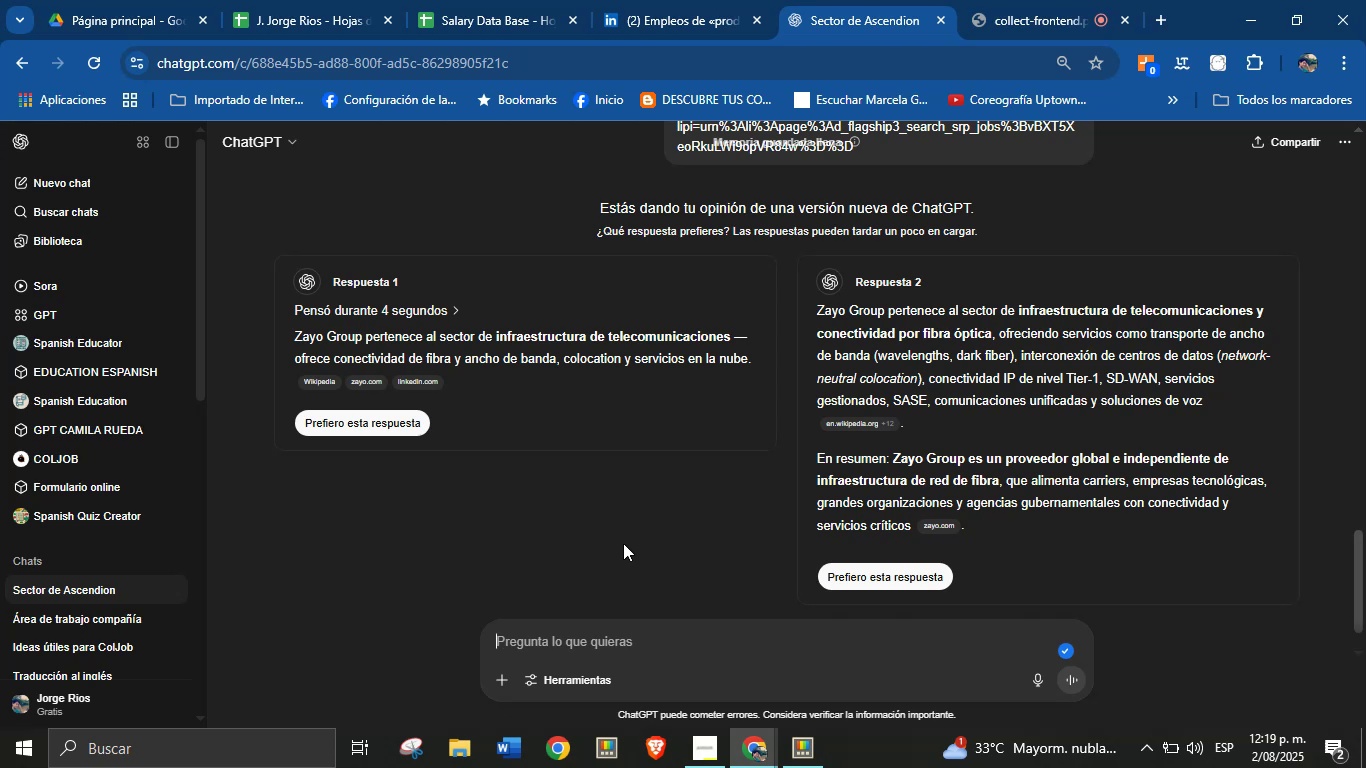 
left_click_drag(start_coordinate=[495, 336], to_coordinate=[733, 334])
 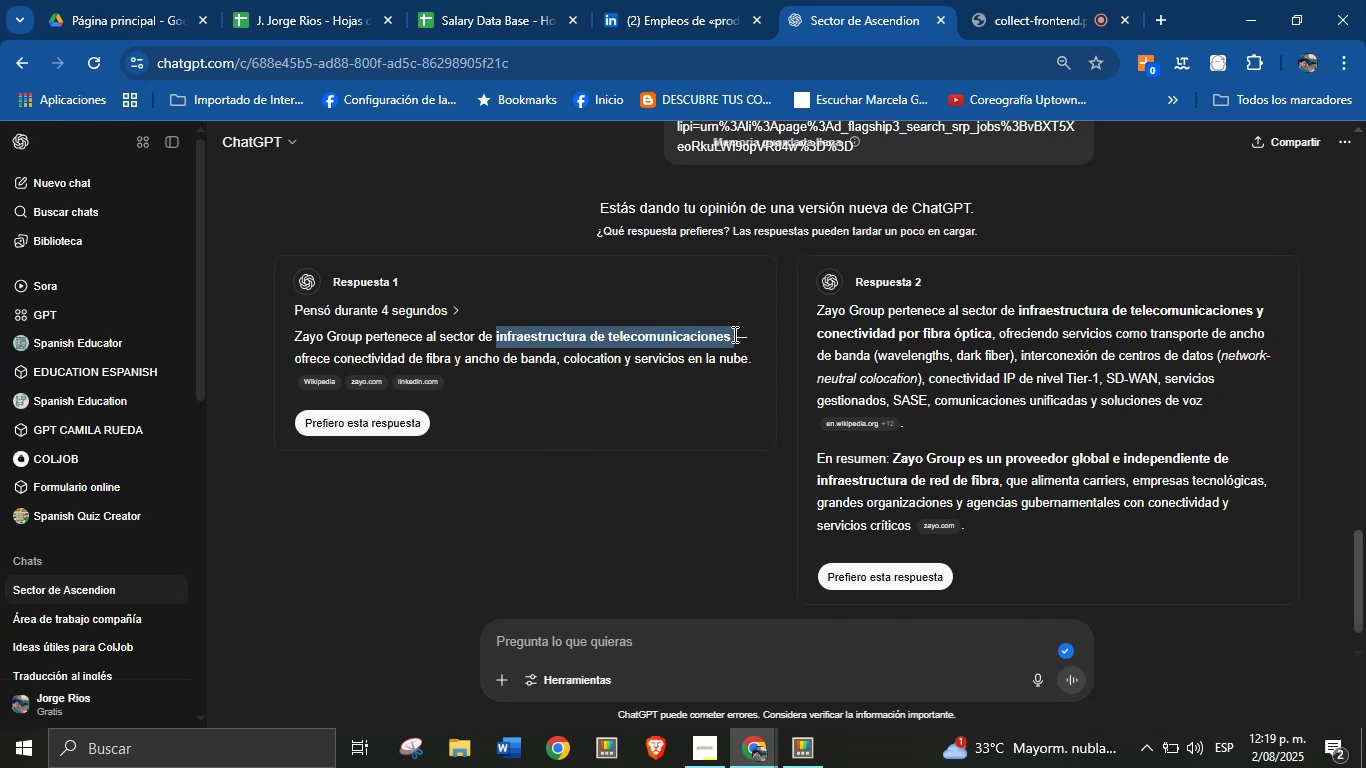 
key(Control+C)
 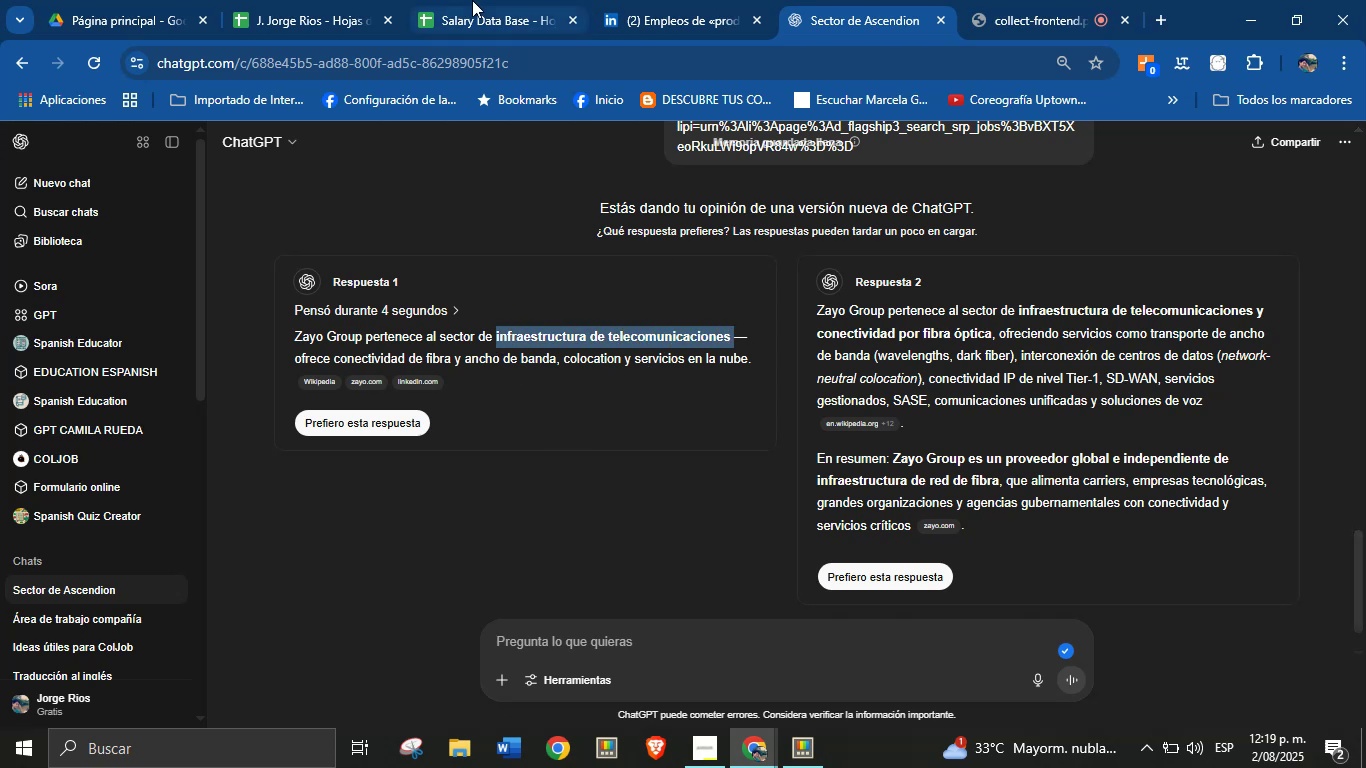 
left_click([475, 0])
 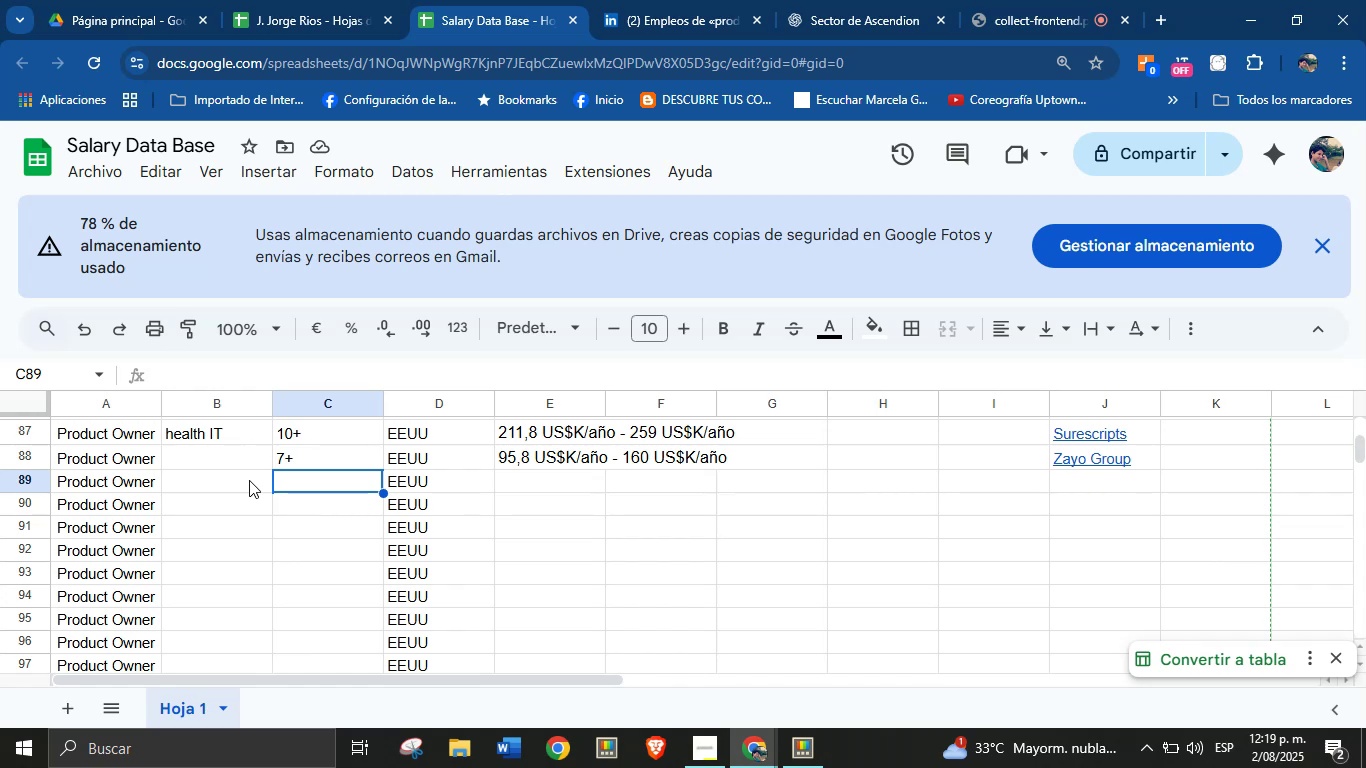 
left_click([249, 464])
 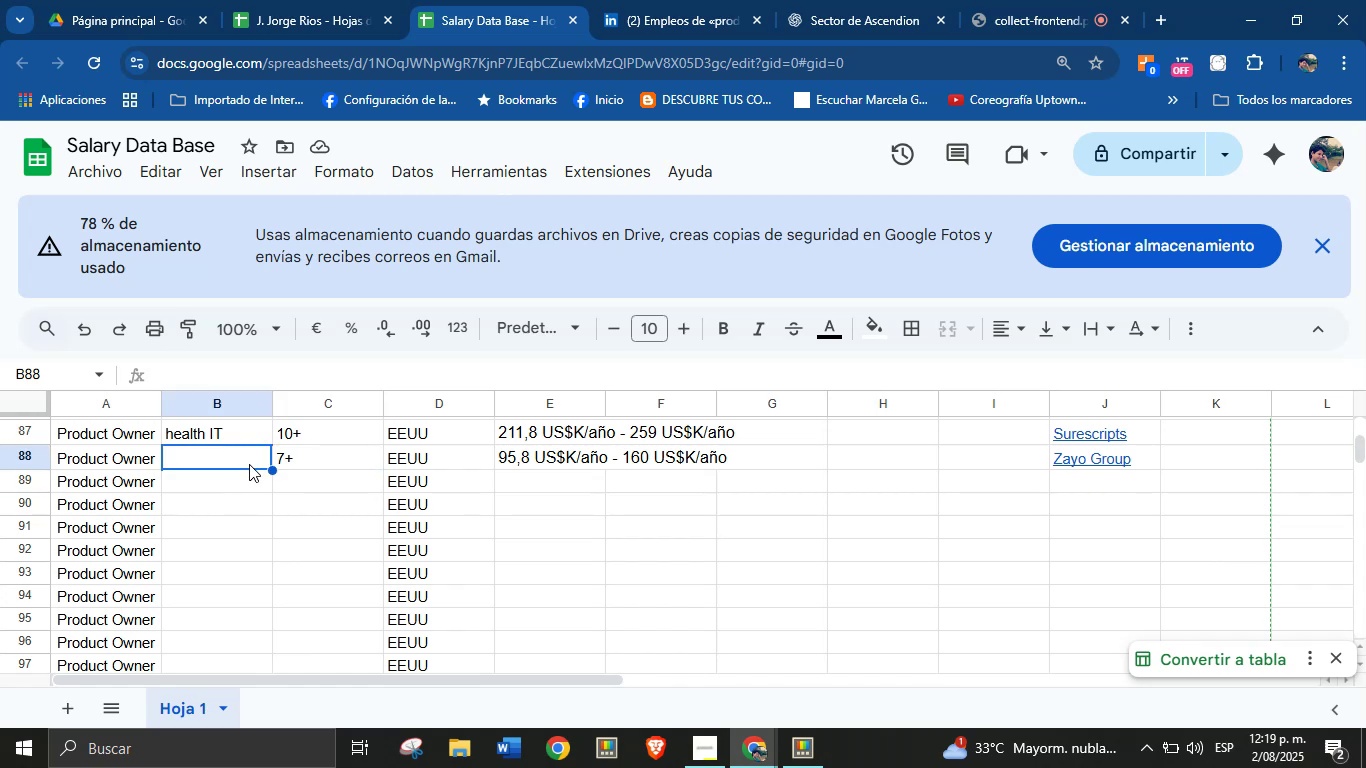 
key(Control+V)
 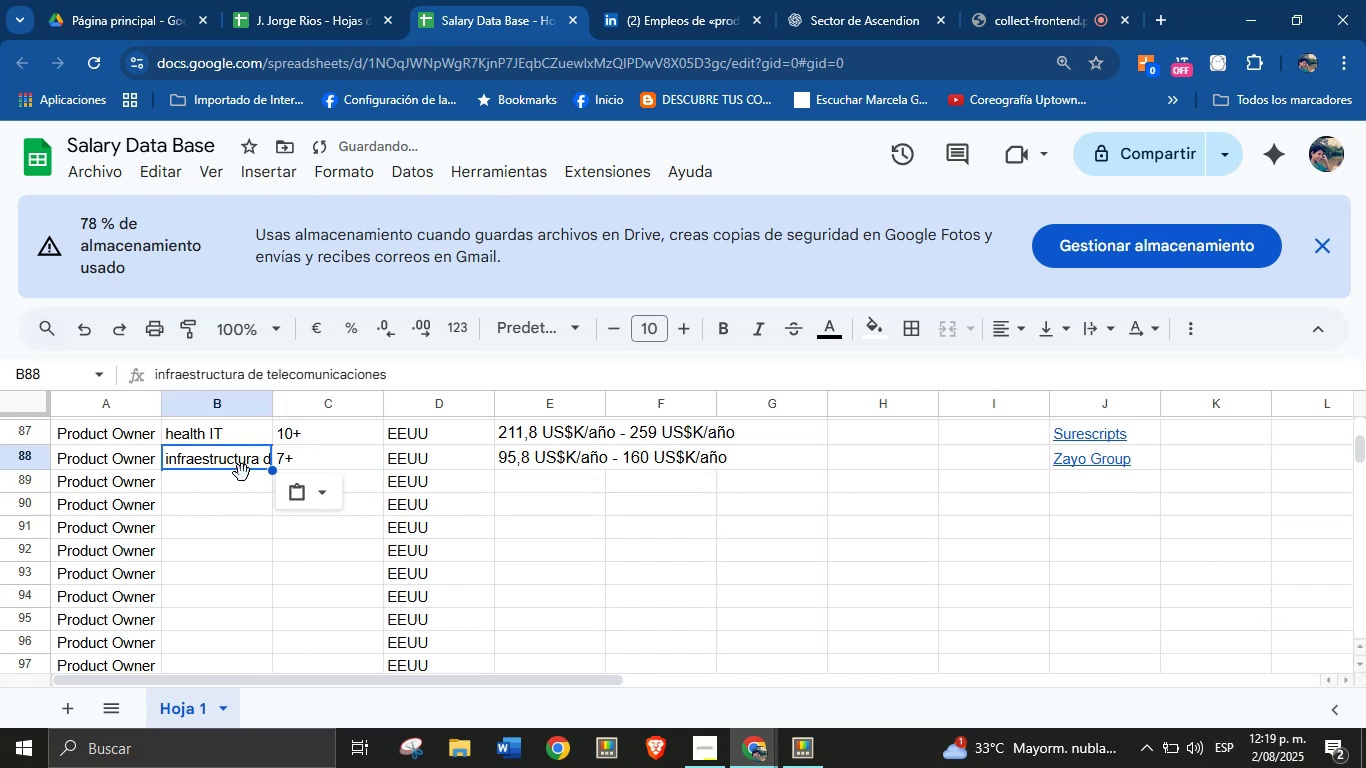 
left_click([238, 477])
 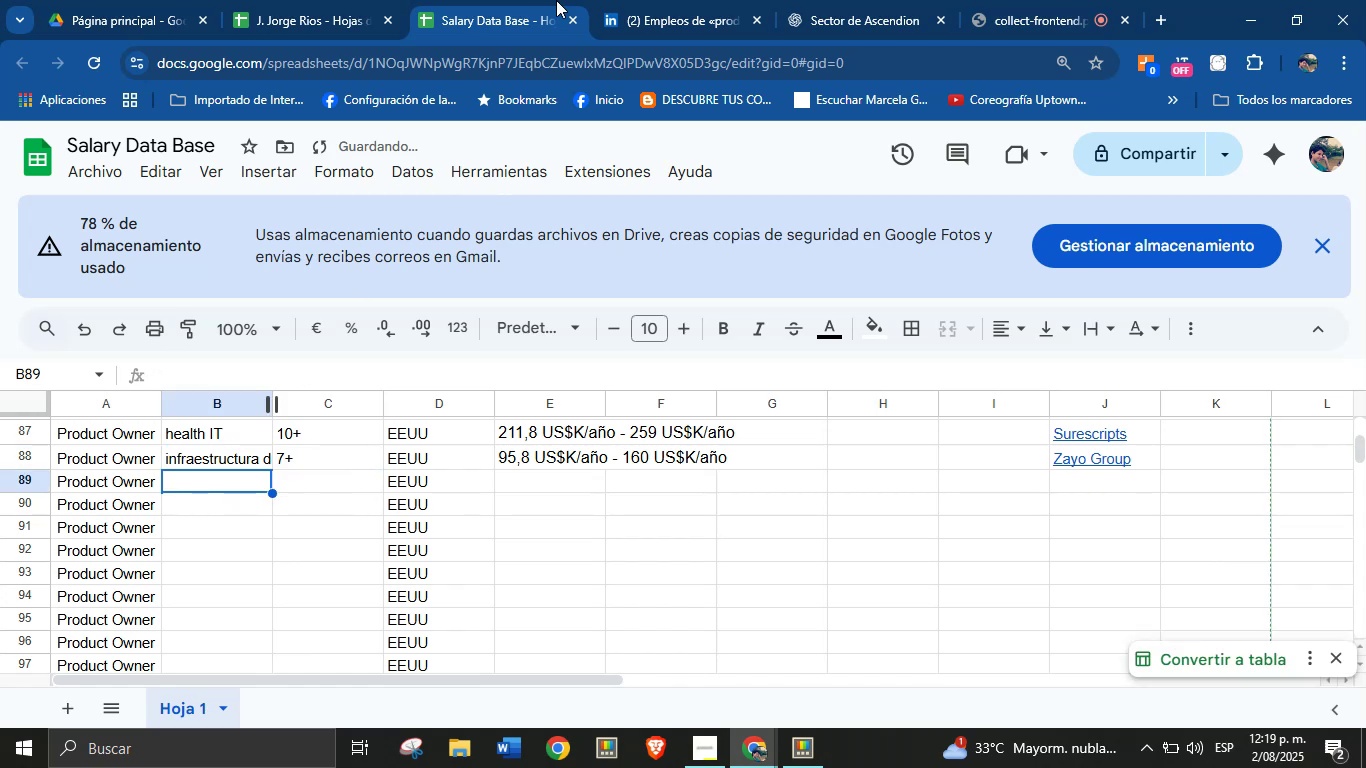 
left_click([686, 0])
 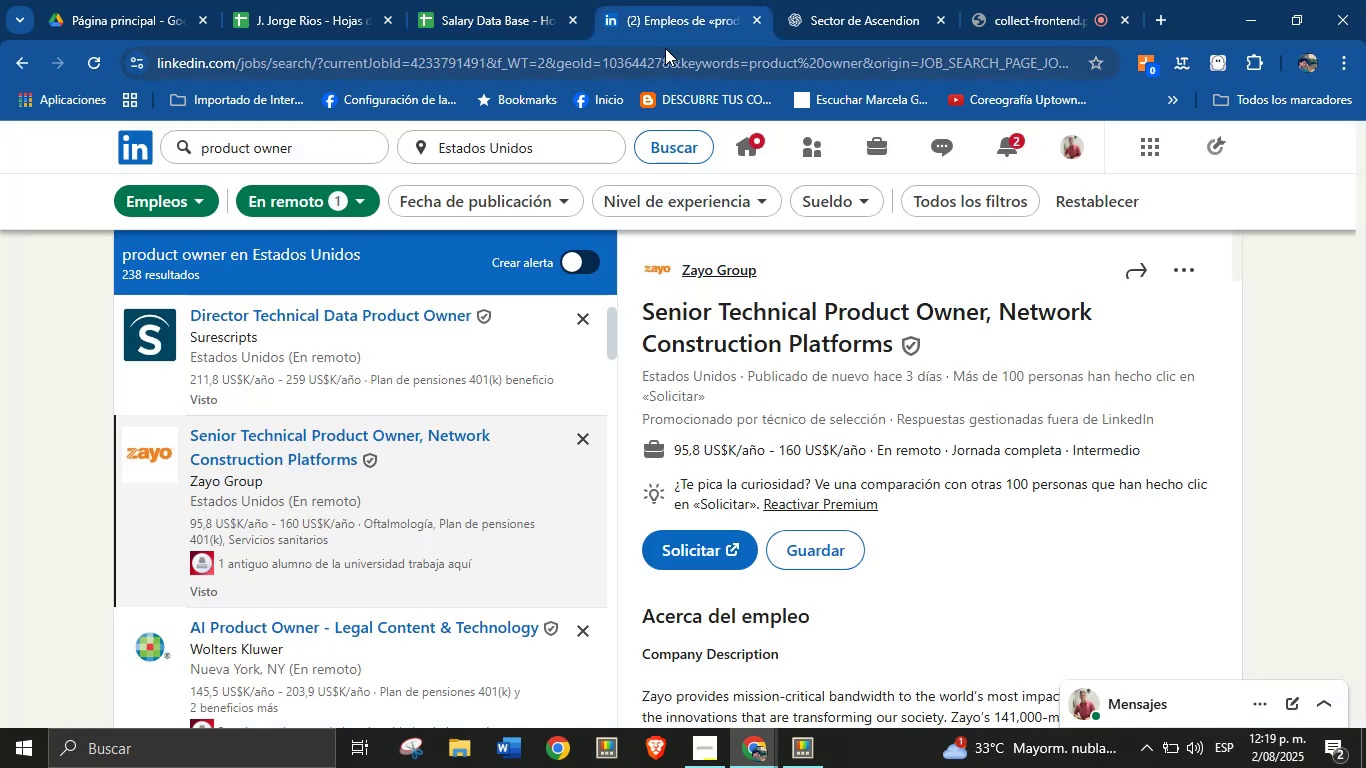 
scroll: coordinate [330, 500], scroll_direction: down, amount: 8.0
 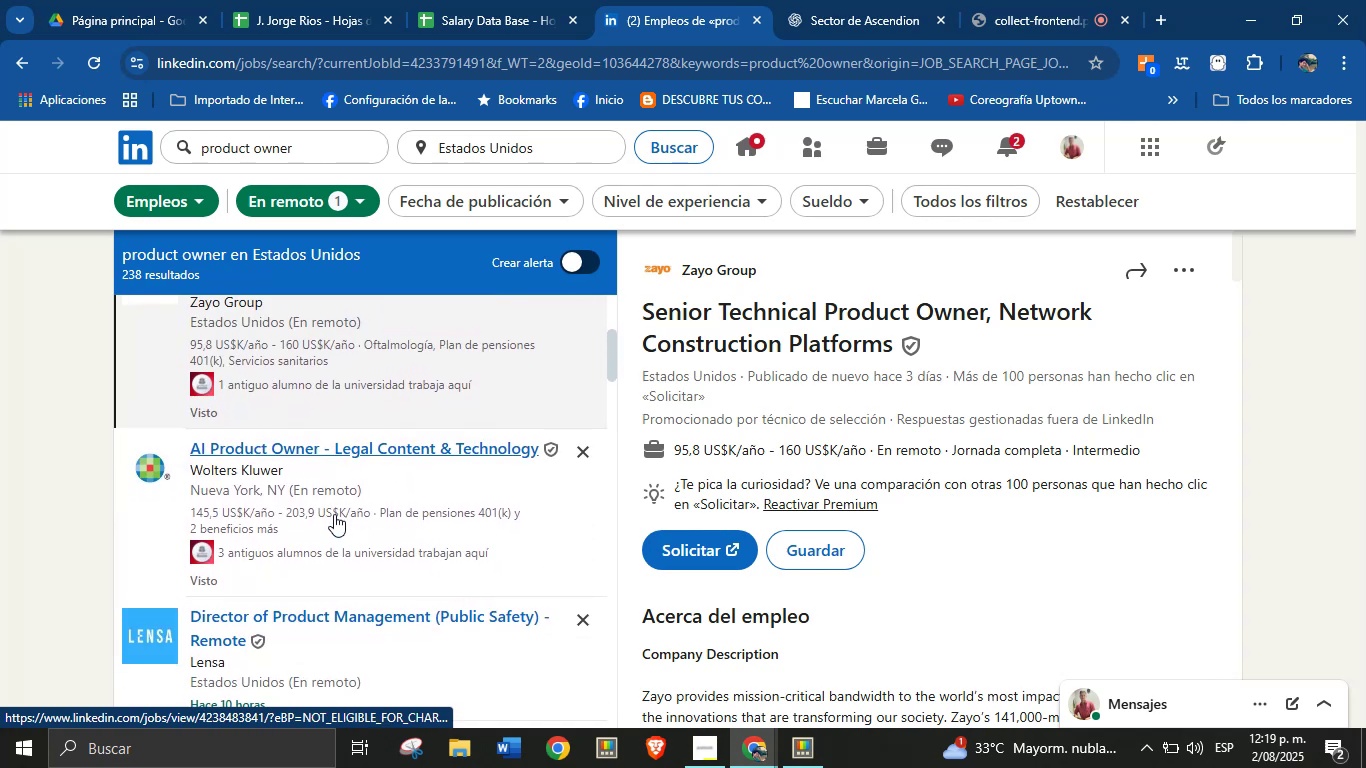 
scroll: coordinate [400, 523], scroll_direction: down, amount: 8.0
 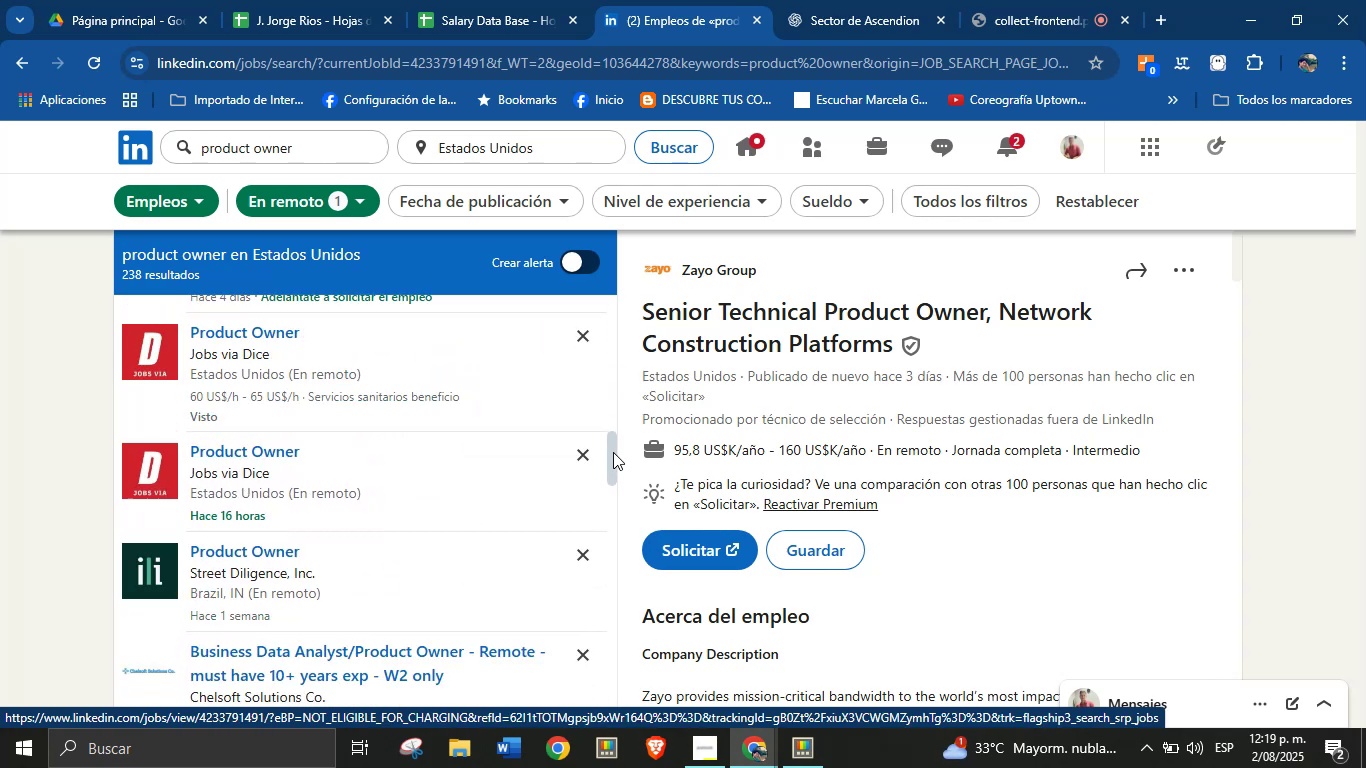 
left_click_drag(start_coordinate=[613, 452], to_coordinate=[613, 469])
 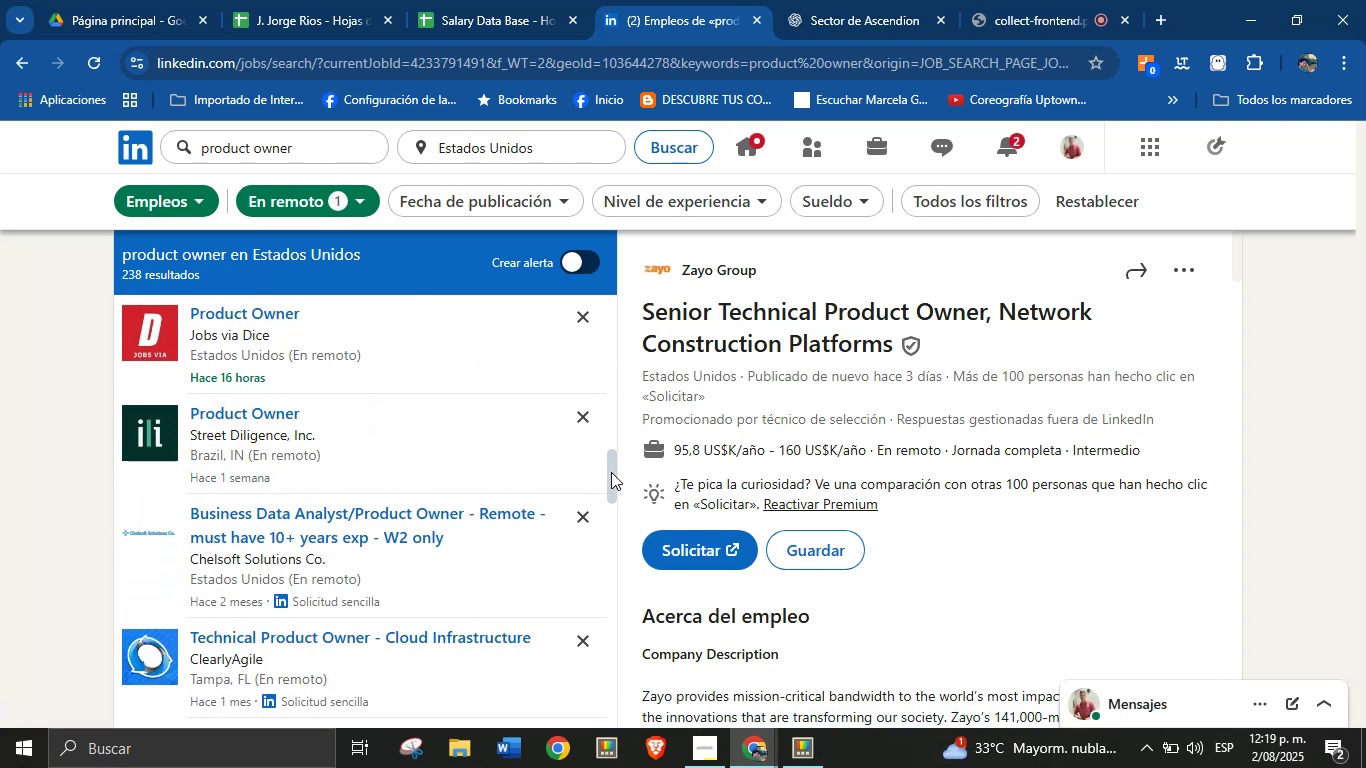 
scroll: coordinate [407, 500], scroll_direction: down, amount: 3.0
 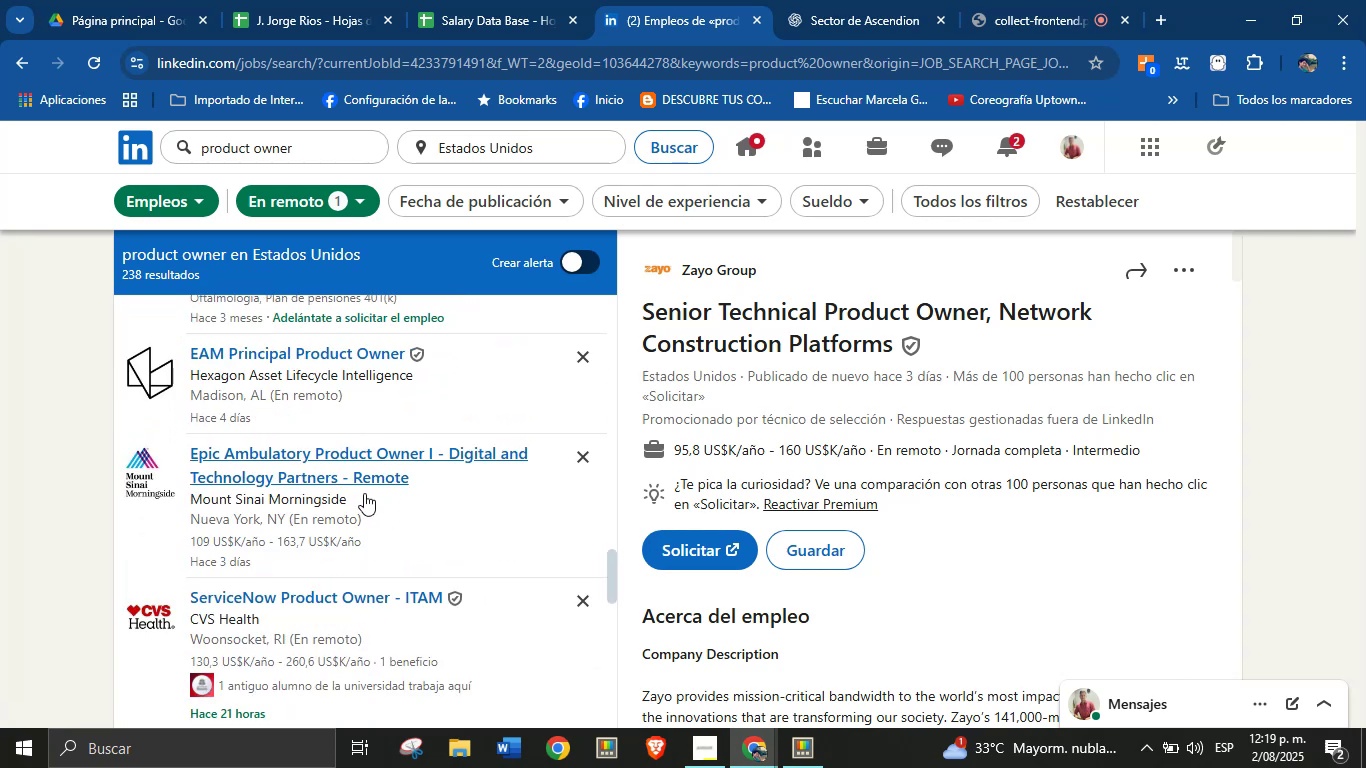 
left_click([380, 473])
 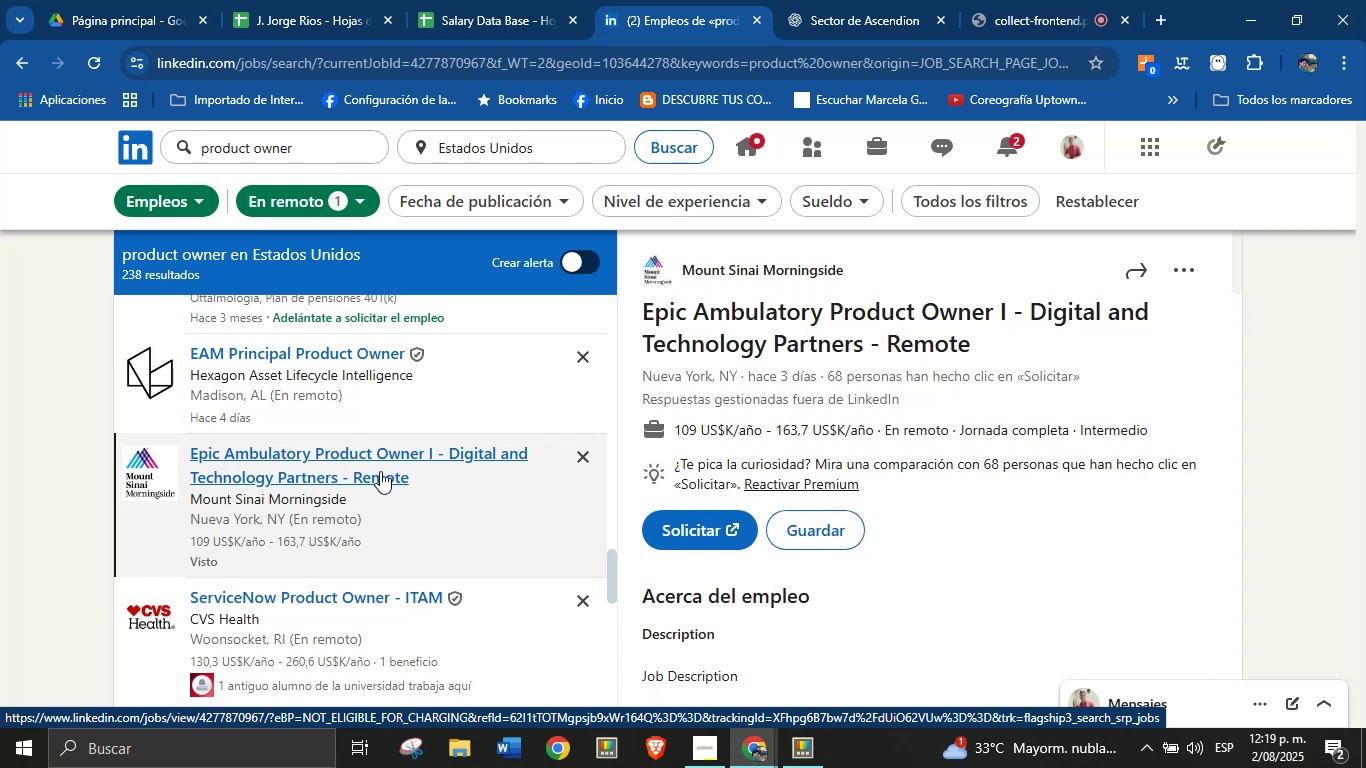 
wait(7.07)
 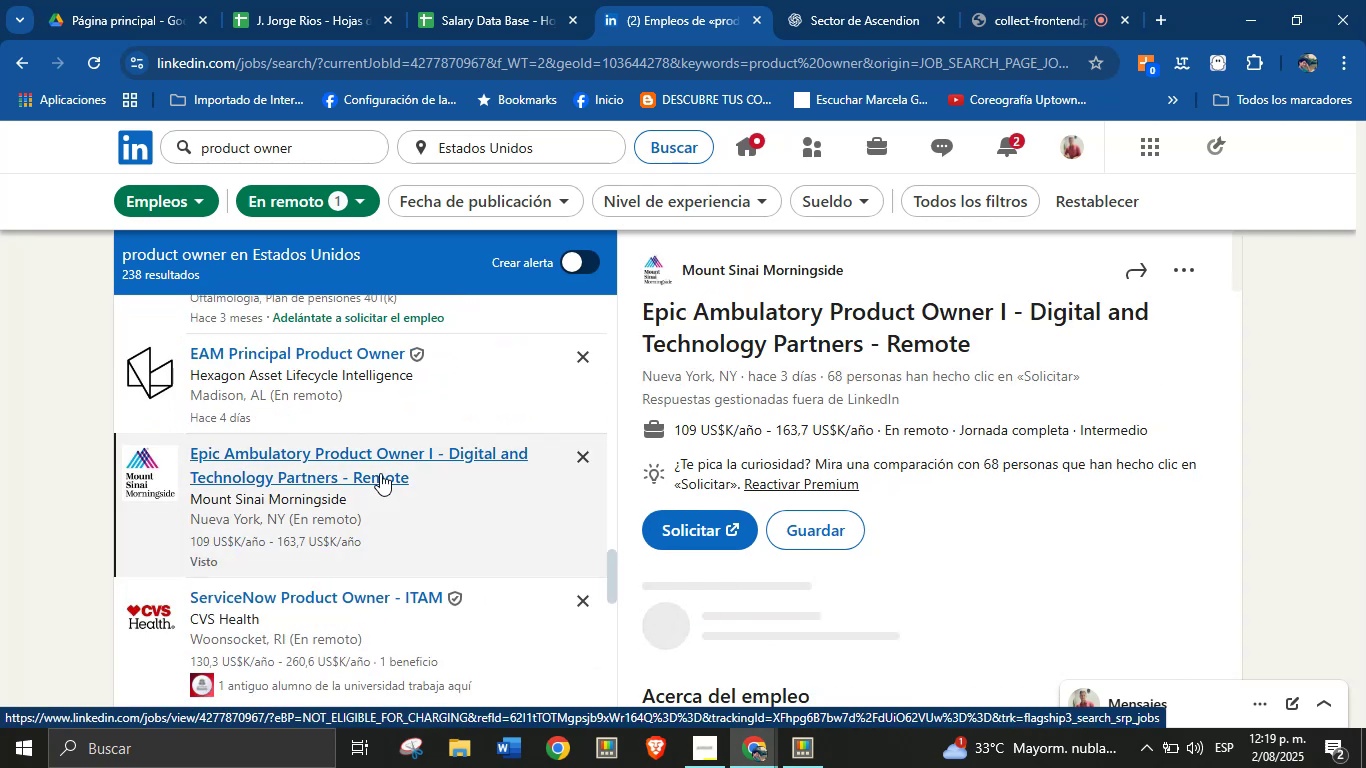 
left_click_drag(start_coordinate=[849, 267], to_coordinate=[691, 275])
 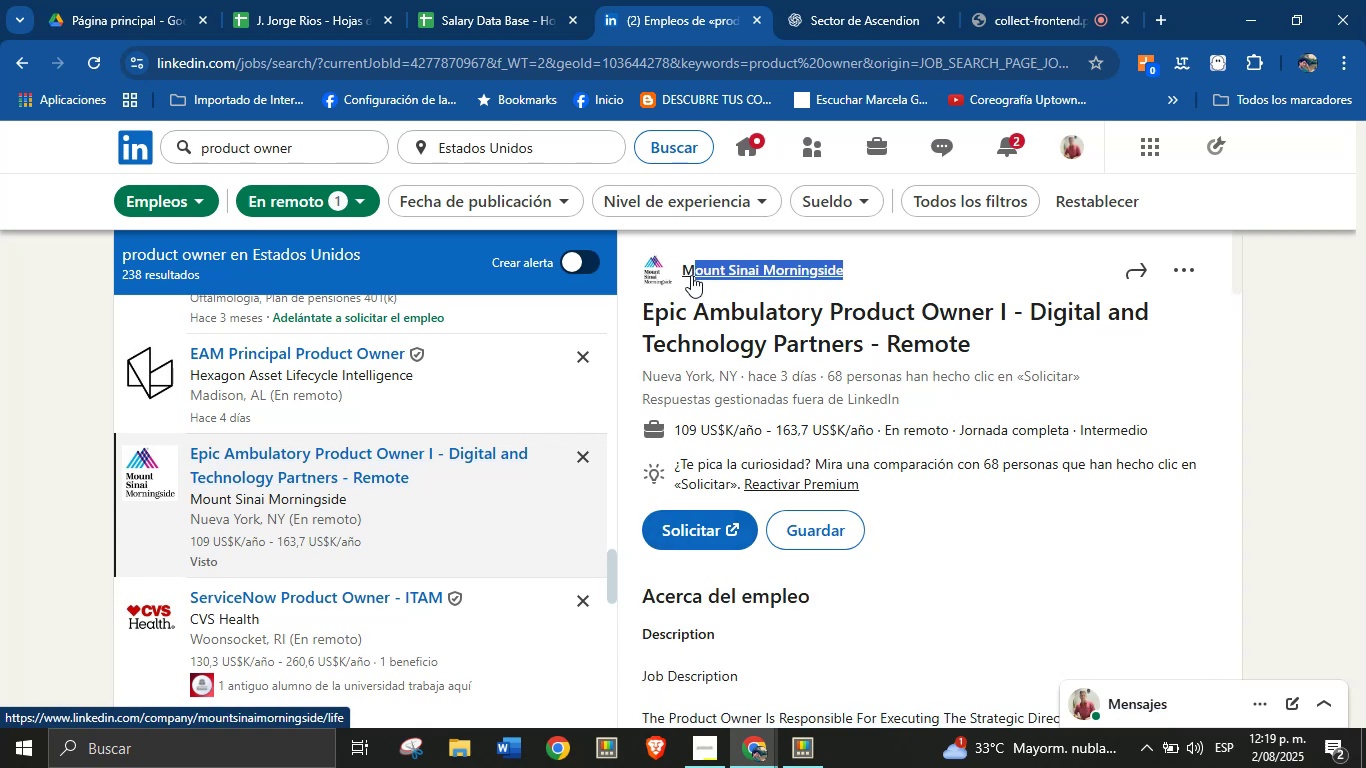 
left_click([691, 275])
 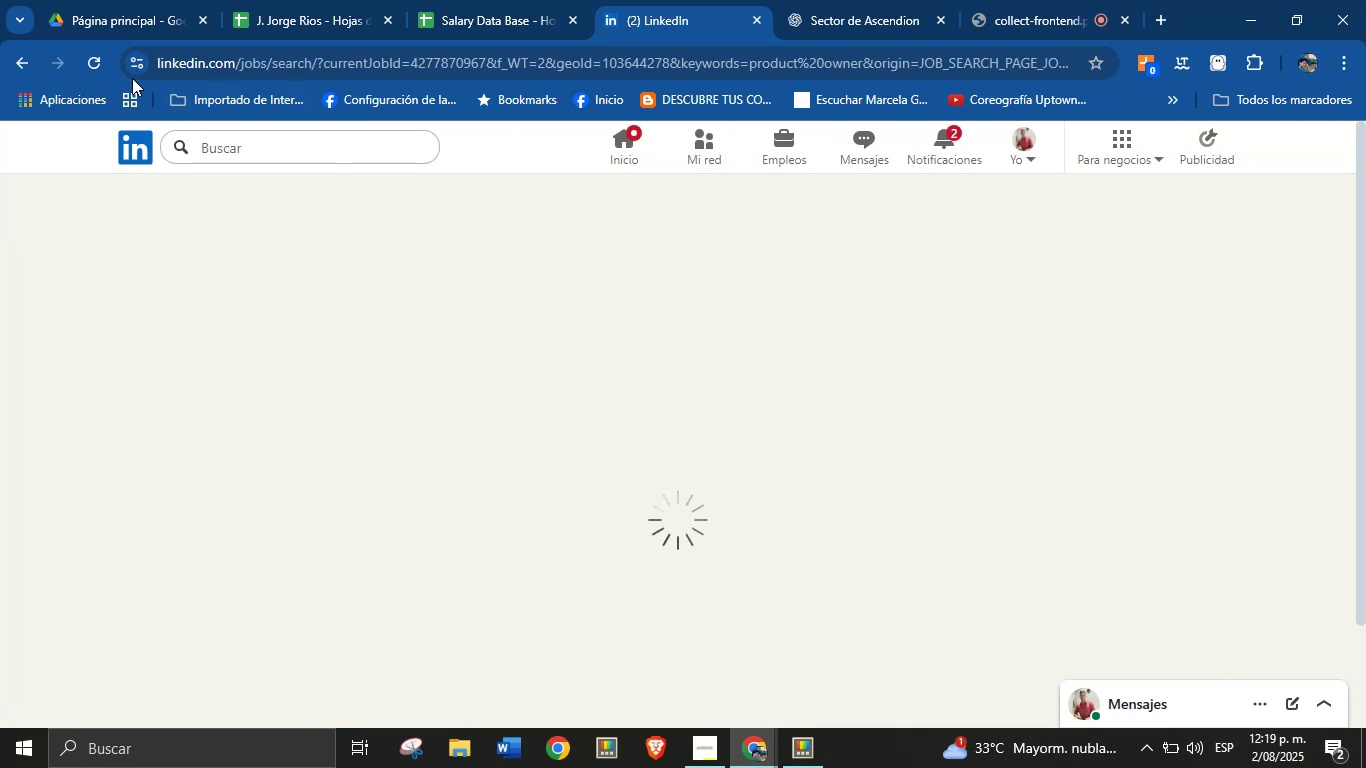 
left_click([14, 64])
 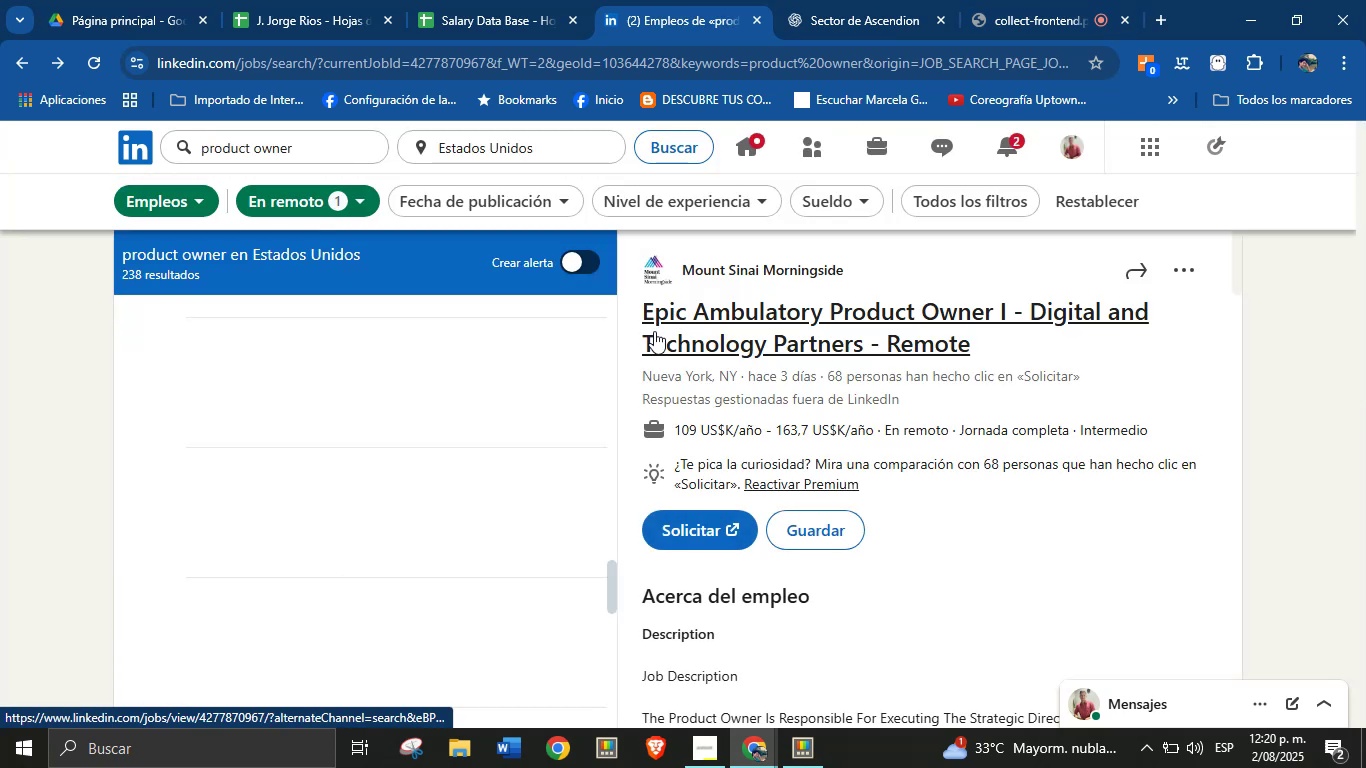 
wait(6.96)
 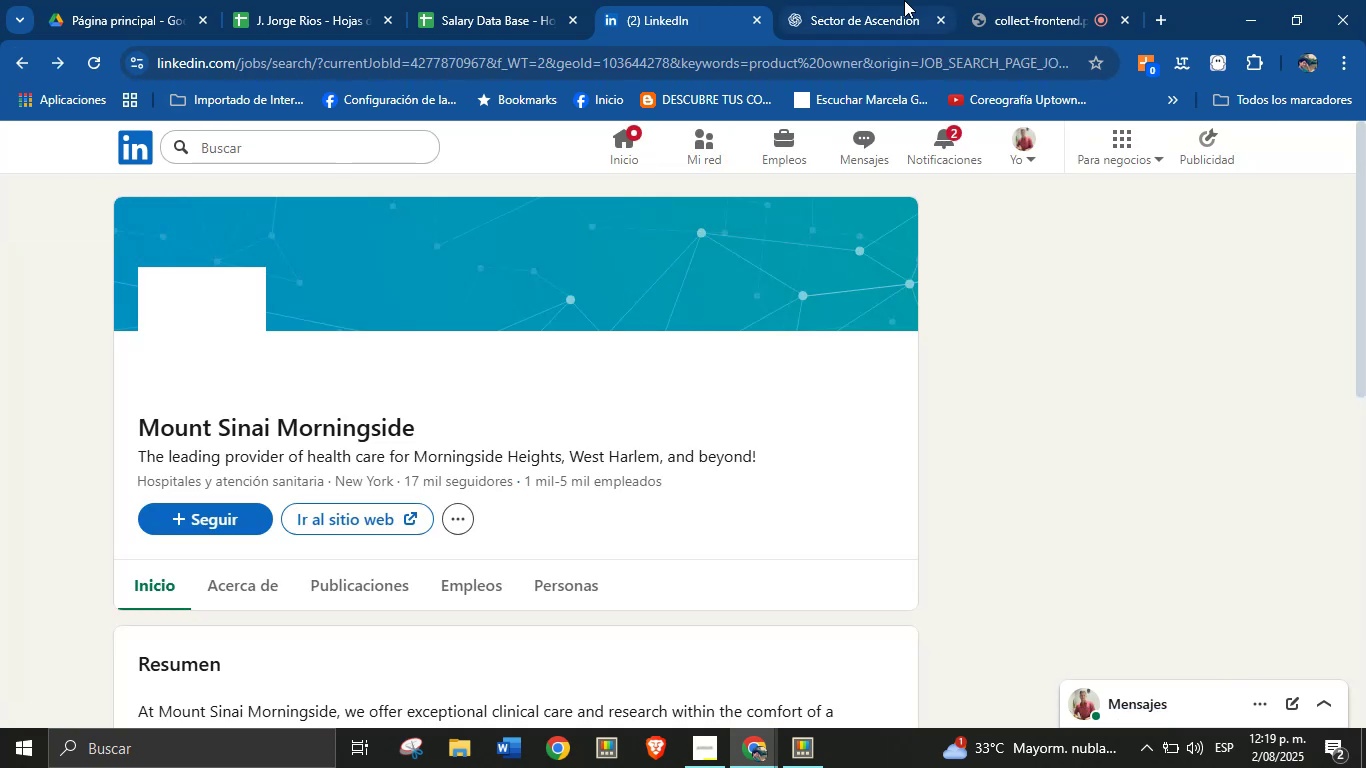 
left_click_drag(start_coordinate=[854, 276], to_coordinate=[688, 278])
 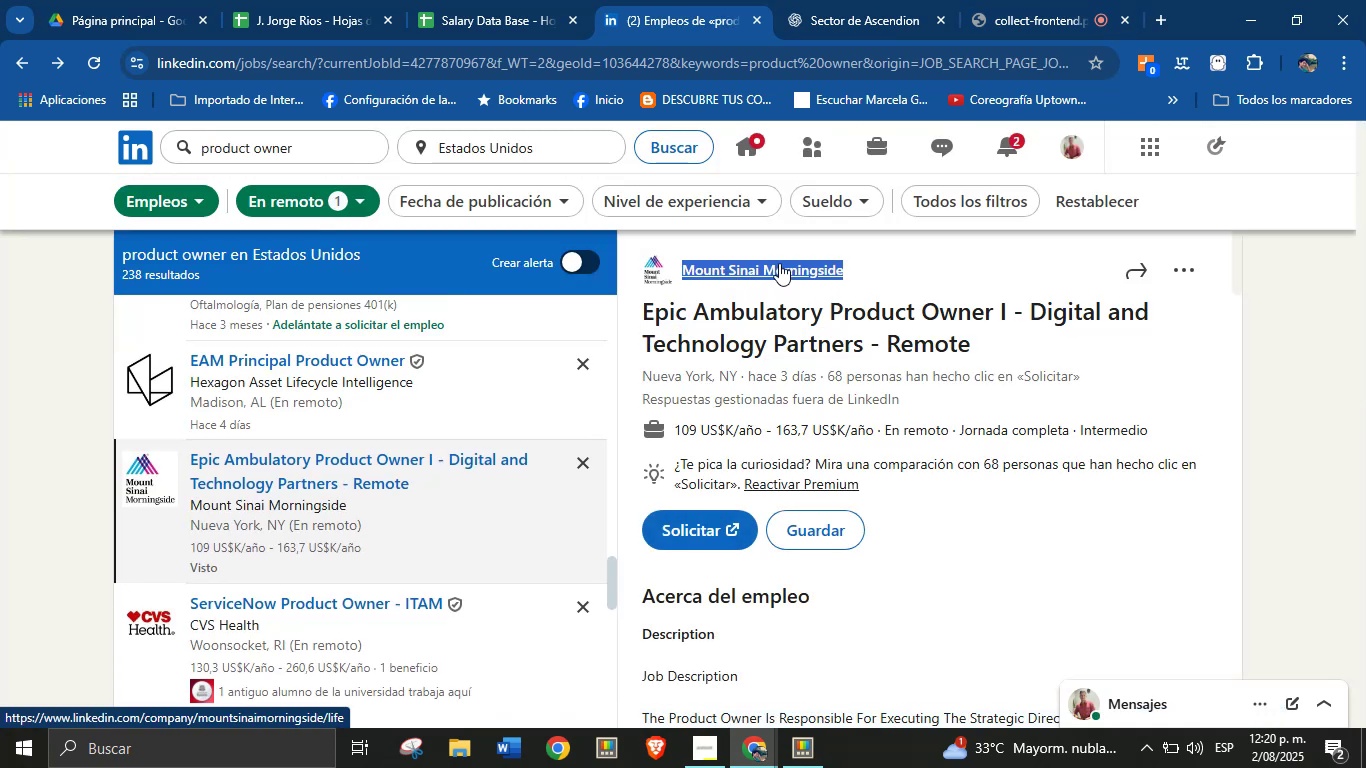 
key(Control+C)
 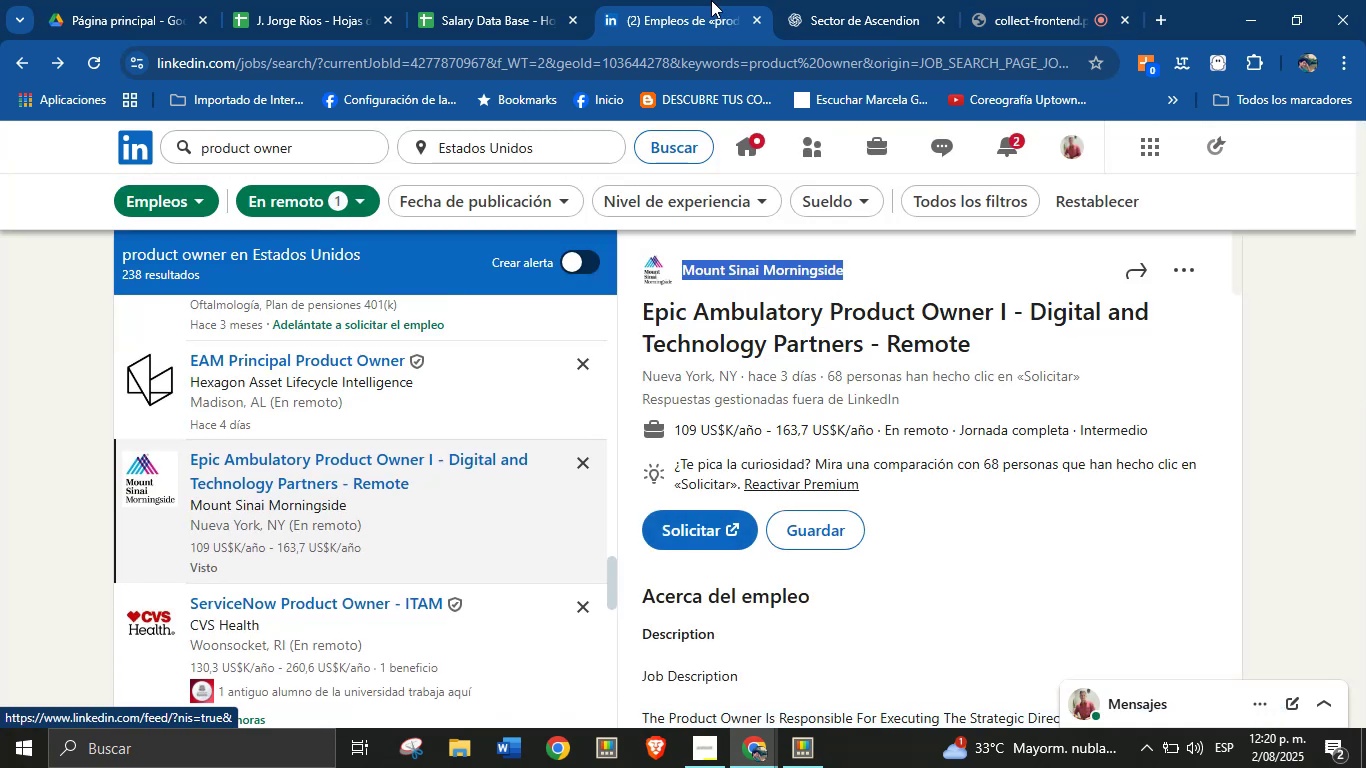 
left_click([804, 0])
 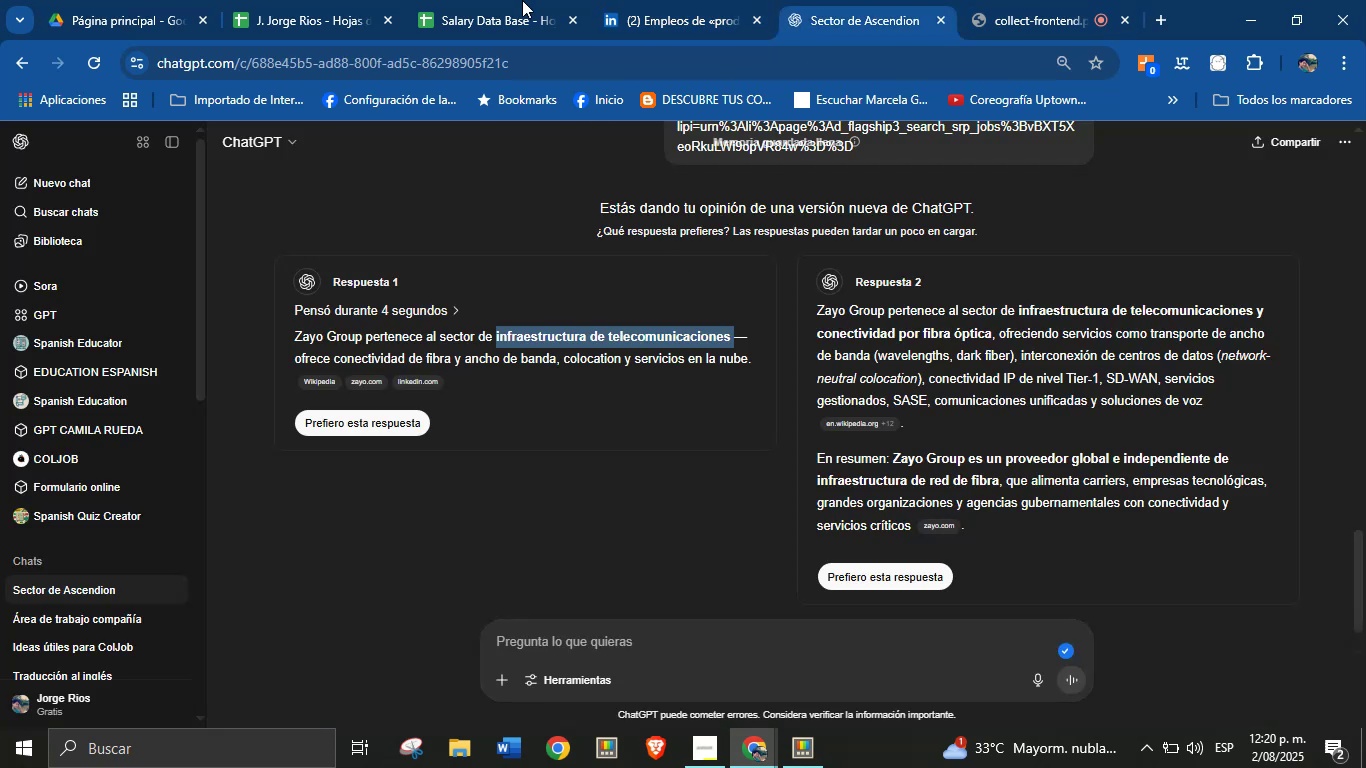 
left_click([496, 0])
 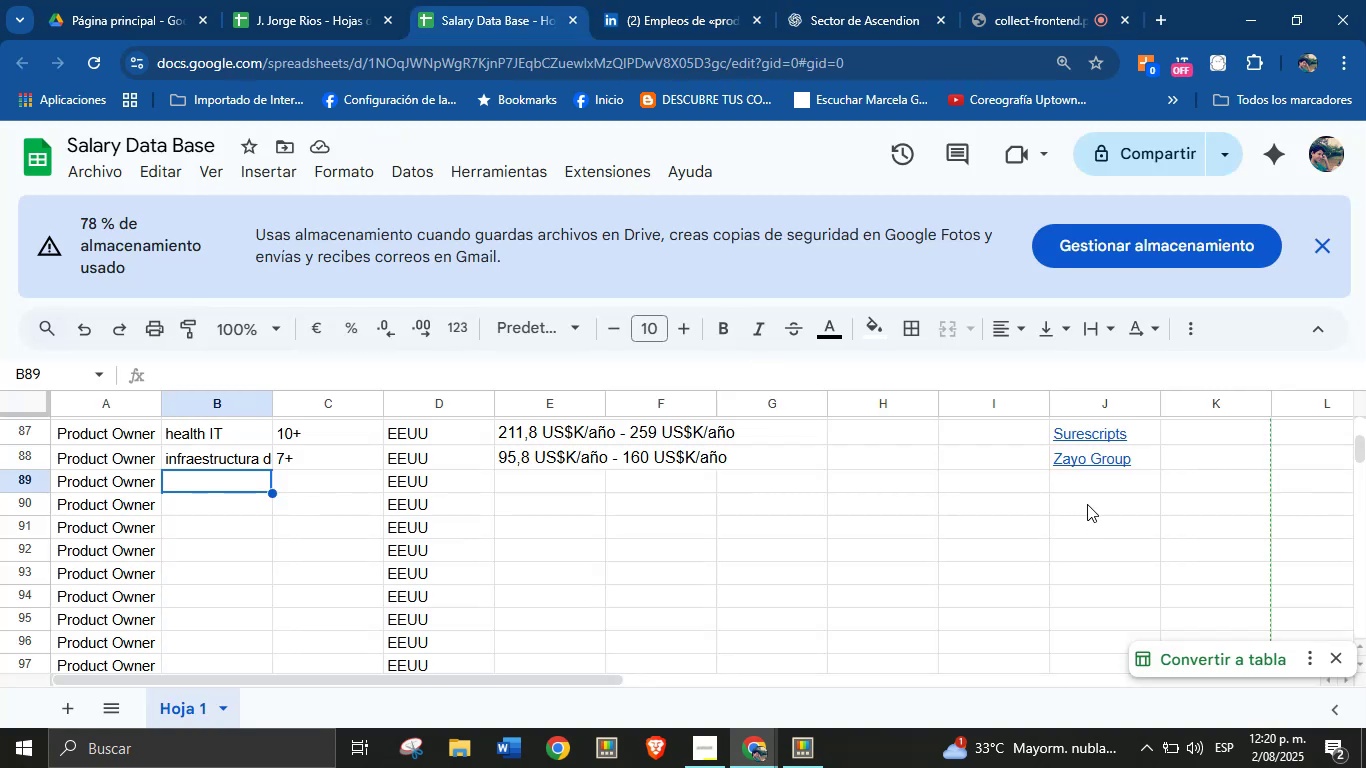 
left_click([1102, 484])
 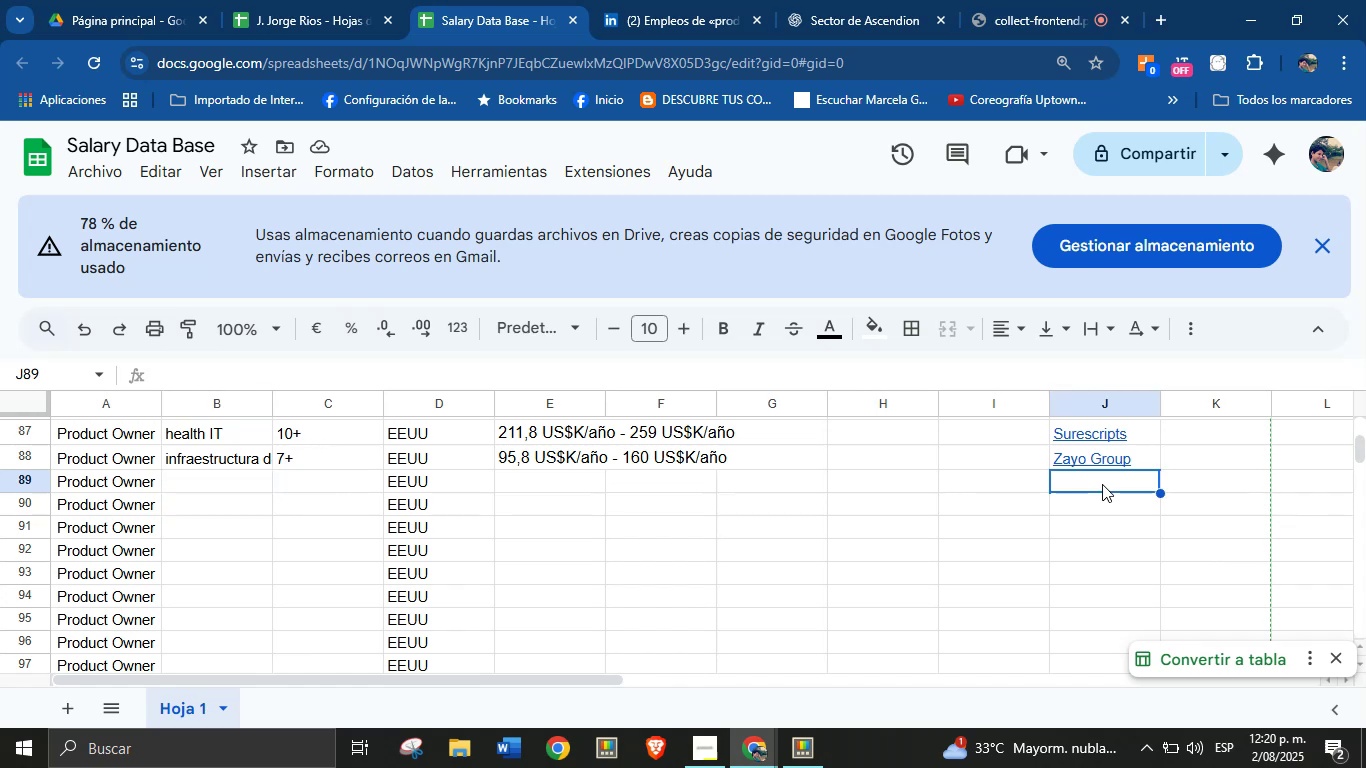 
key(Control+V)
 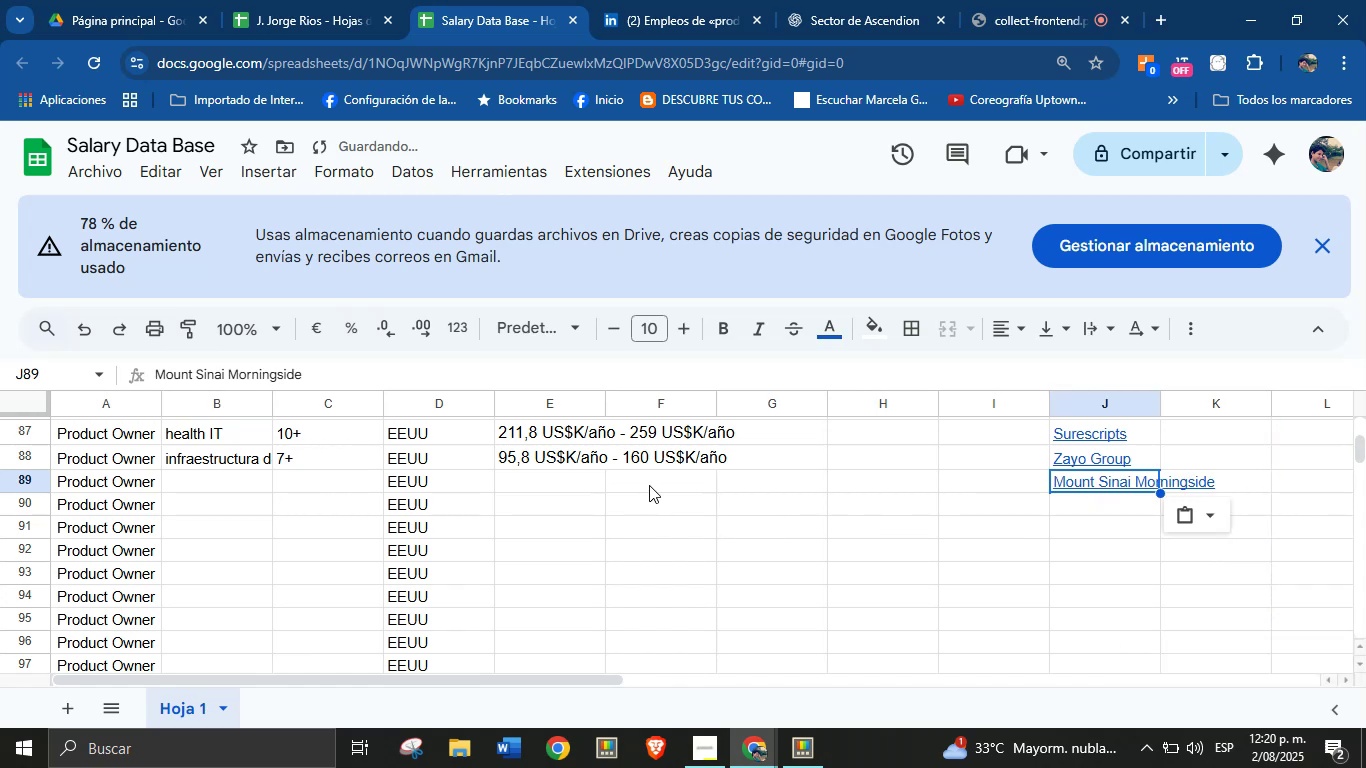 
left_click([572, 481])
 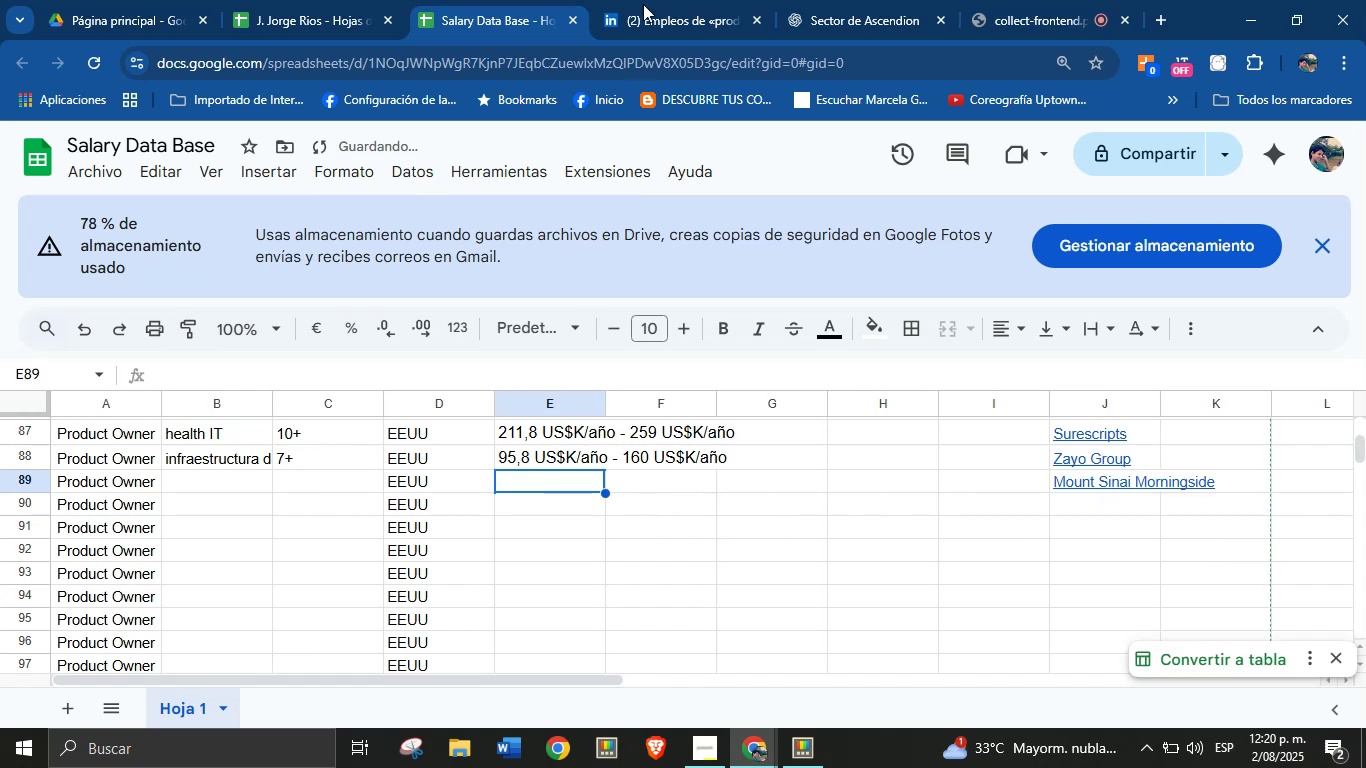 
left_click([676, 0])
 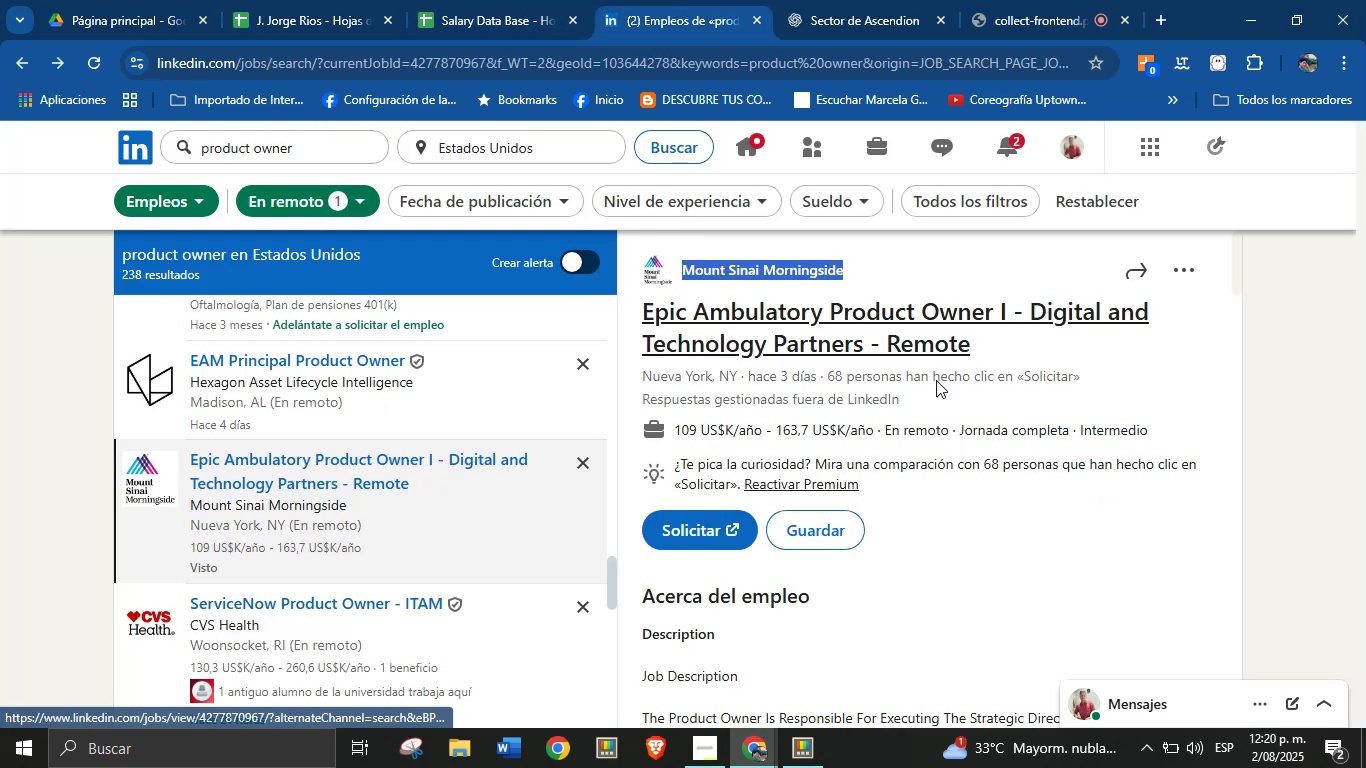 
left_click([952, 409])
 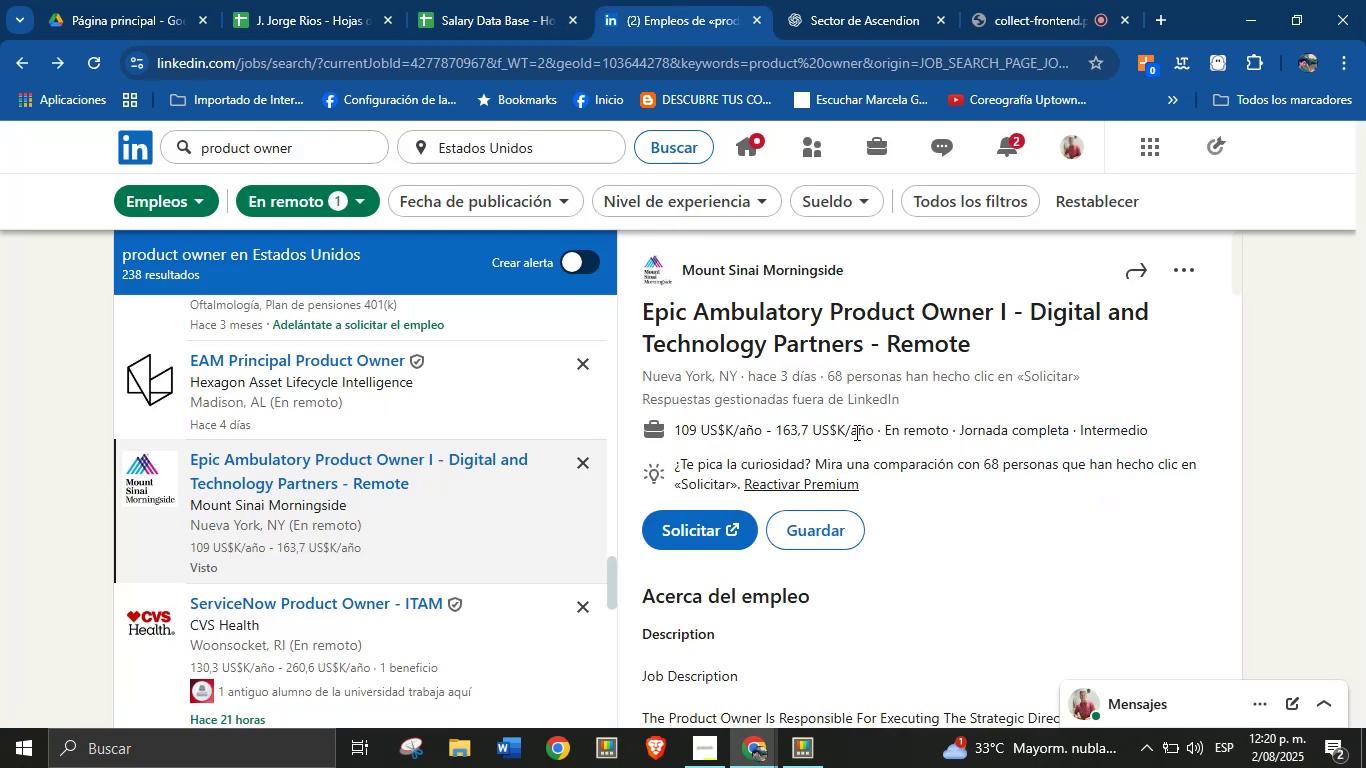 
left_click_drag(start_coordinate=[873, 429], to_coordinate=[677, 431])
 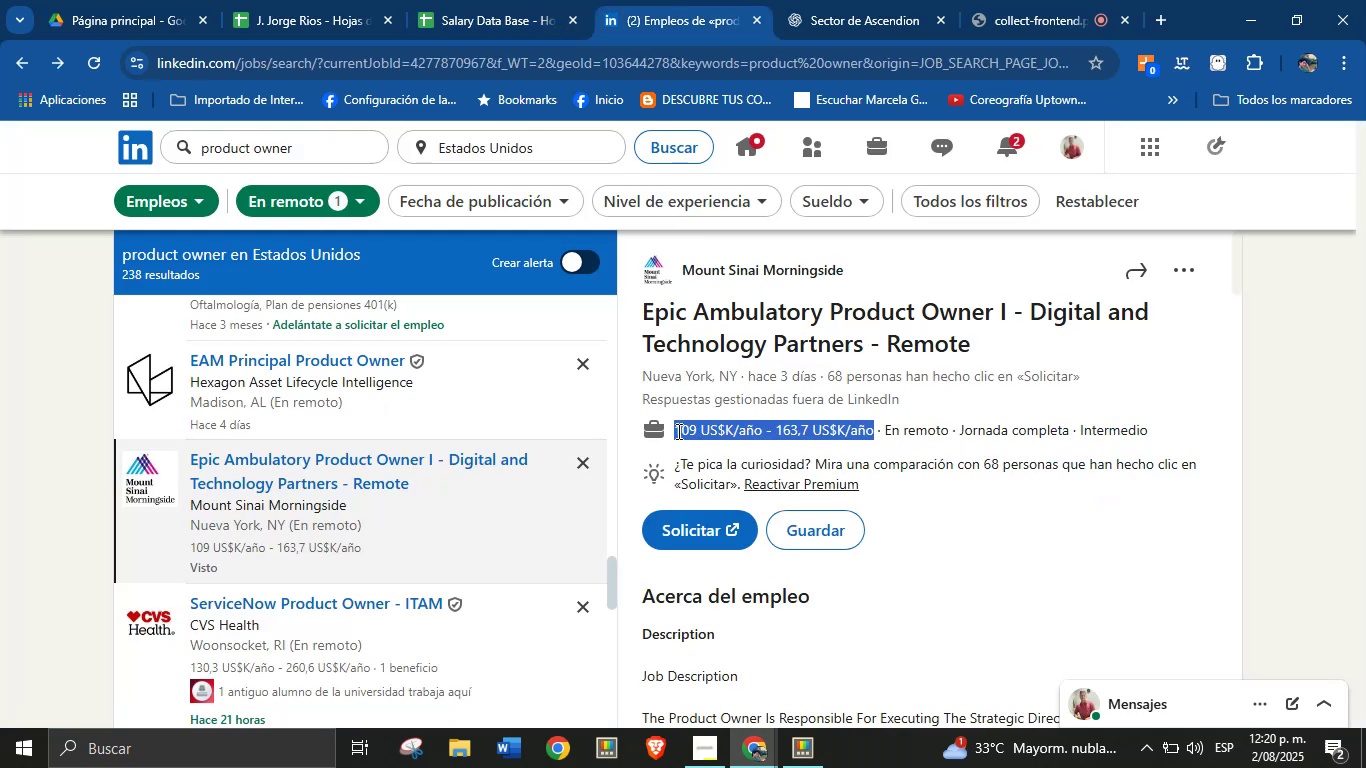 
key(Control+C)
 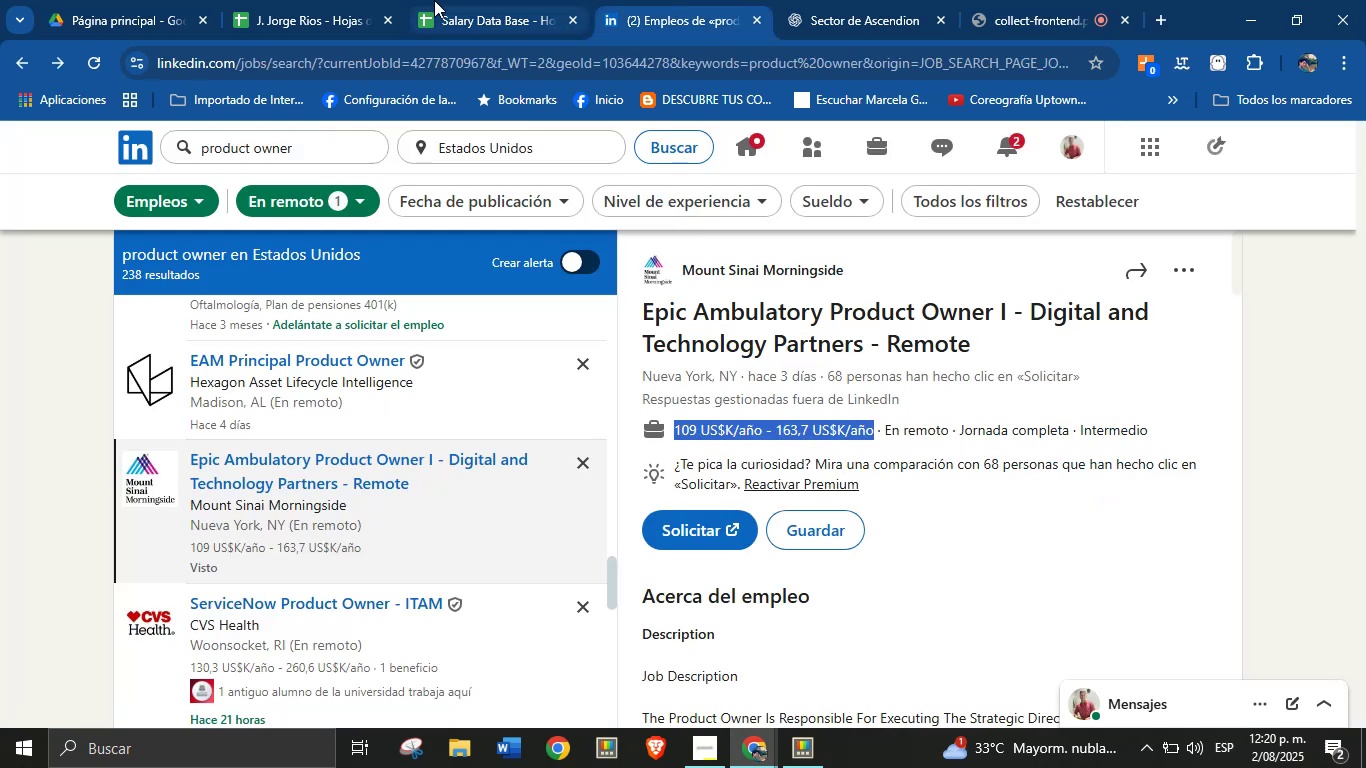 
left_click([447, 0])
 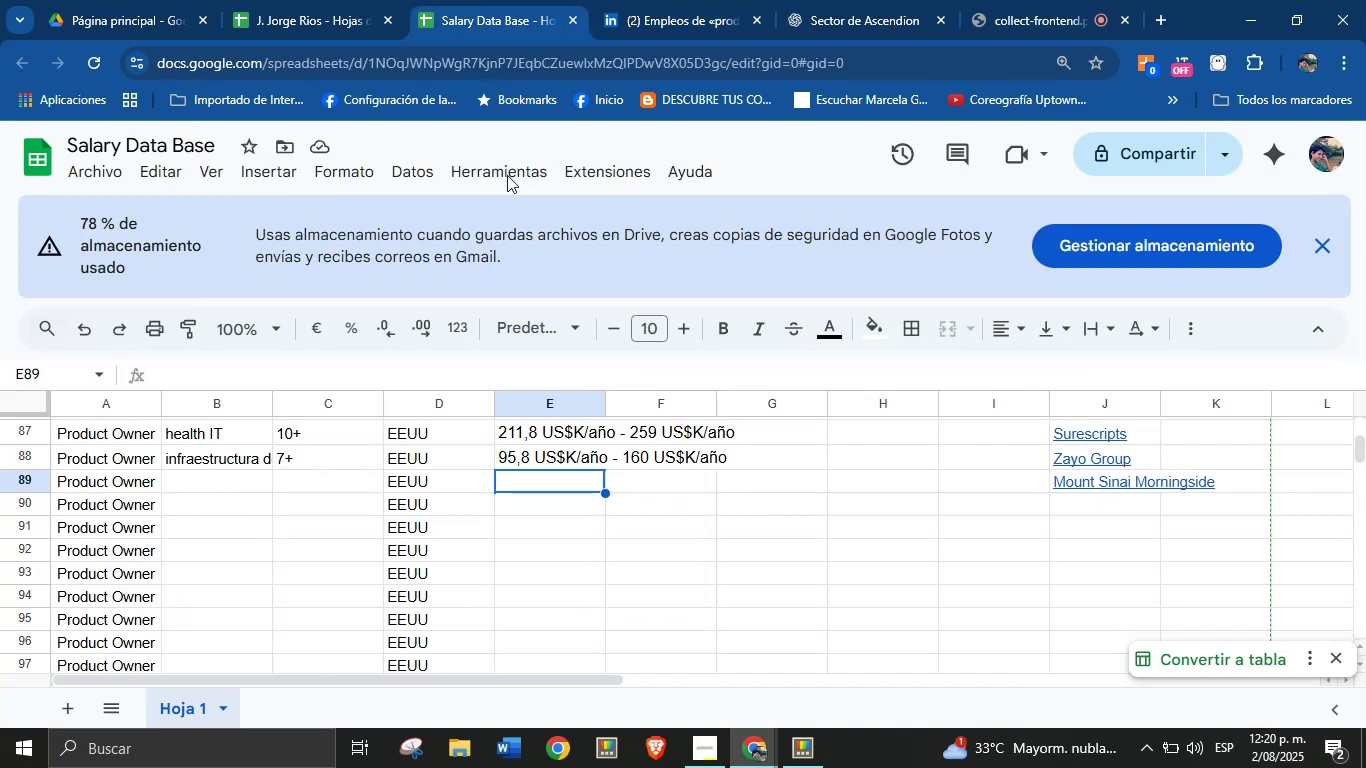 
key(Control+V)
 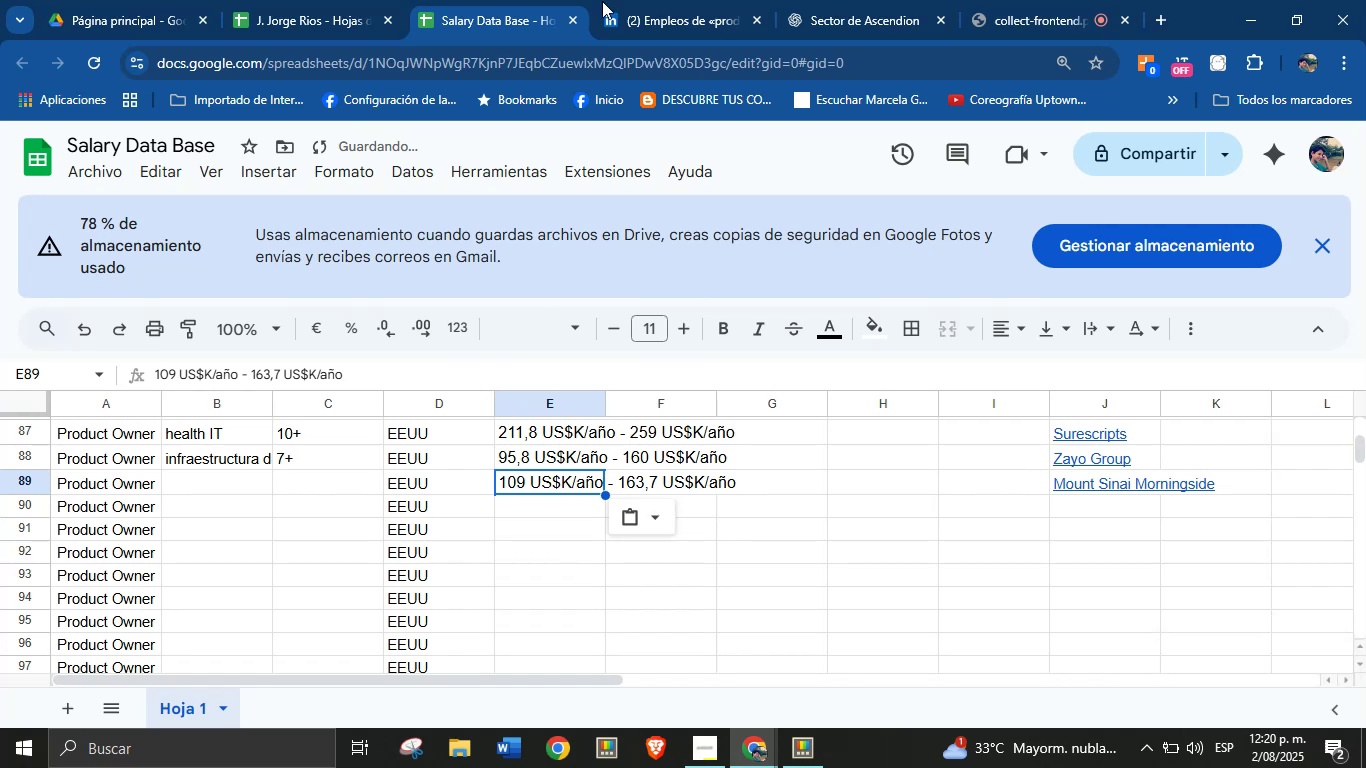 
left_click([656, 0])
 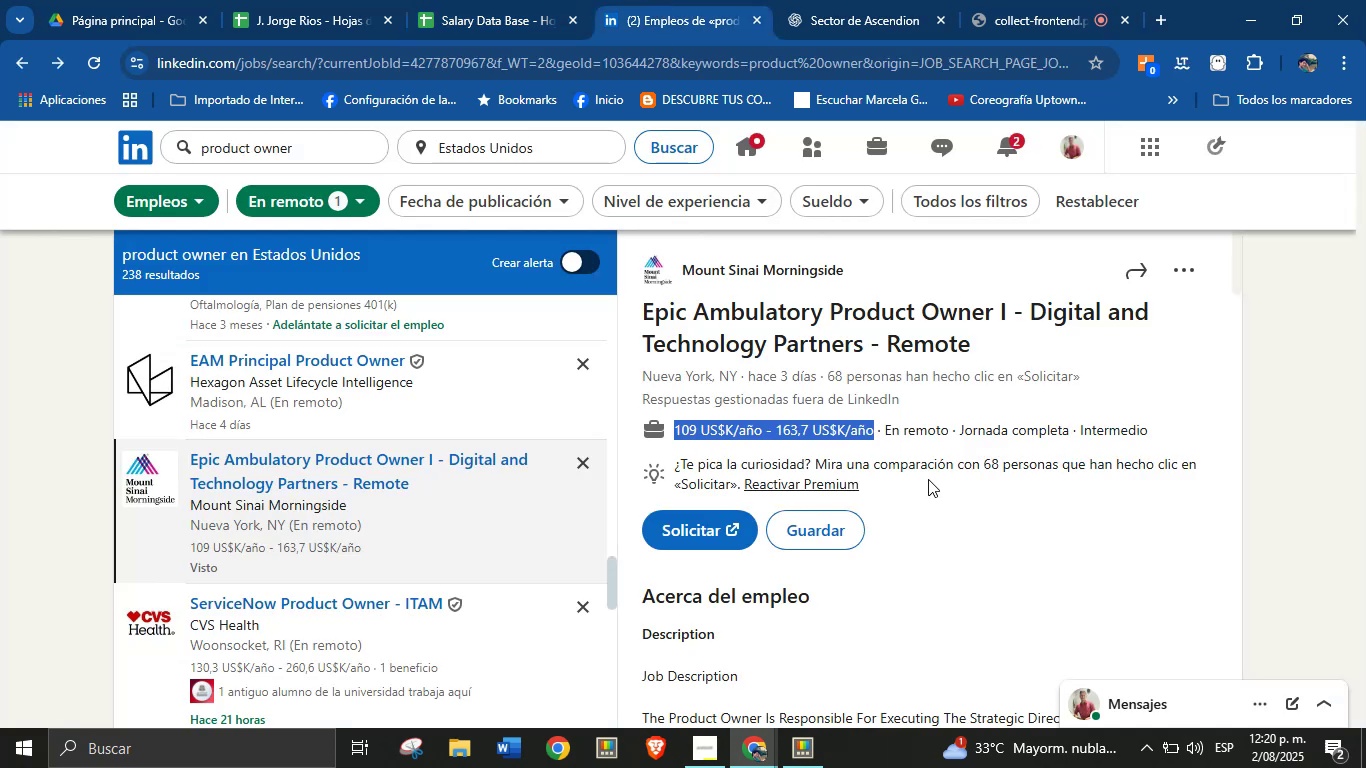 
left_click([973, 459])
 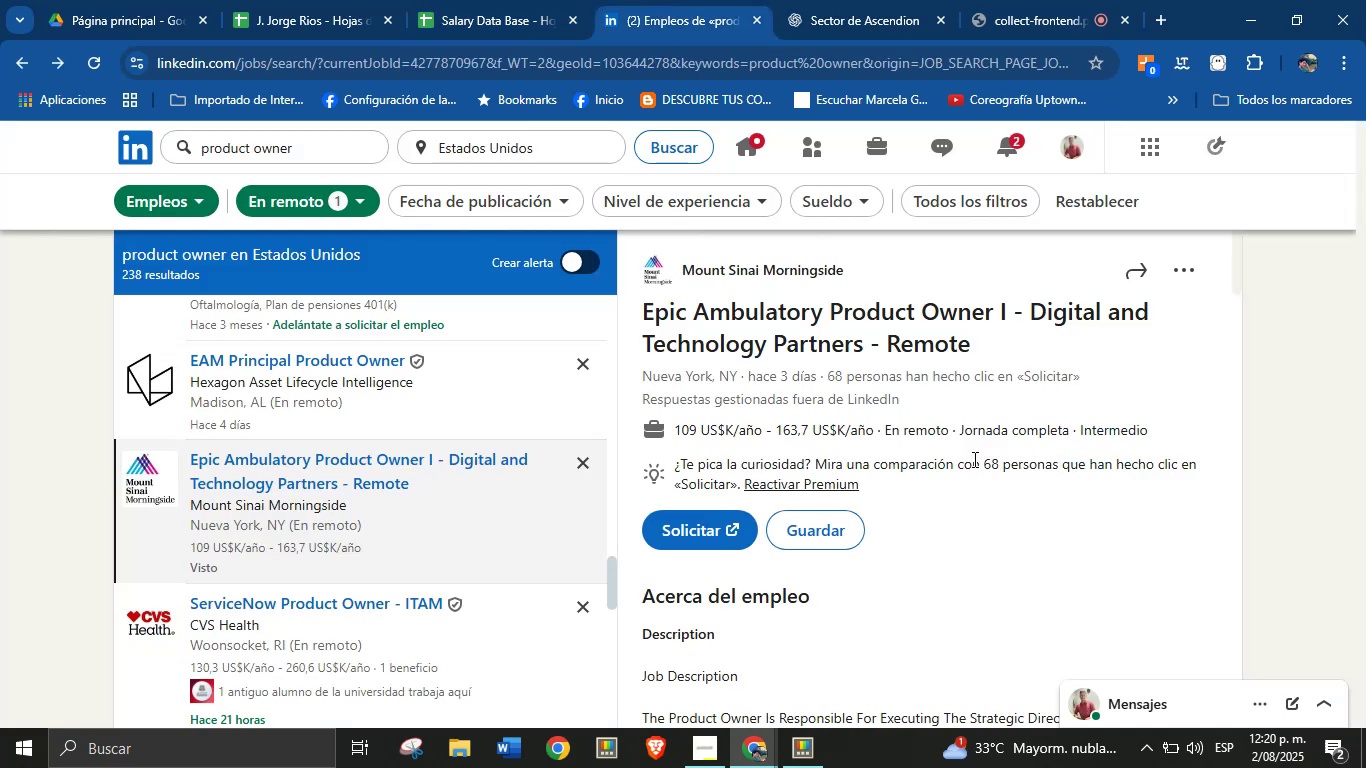 
scroll: coordinate [968, 469], scroll_direction: down, amount: 2.0
 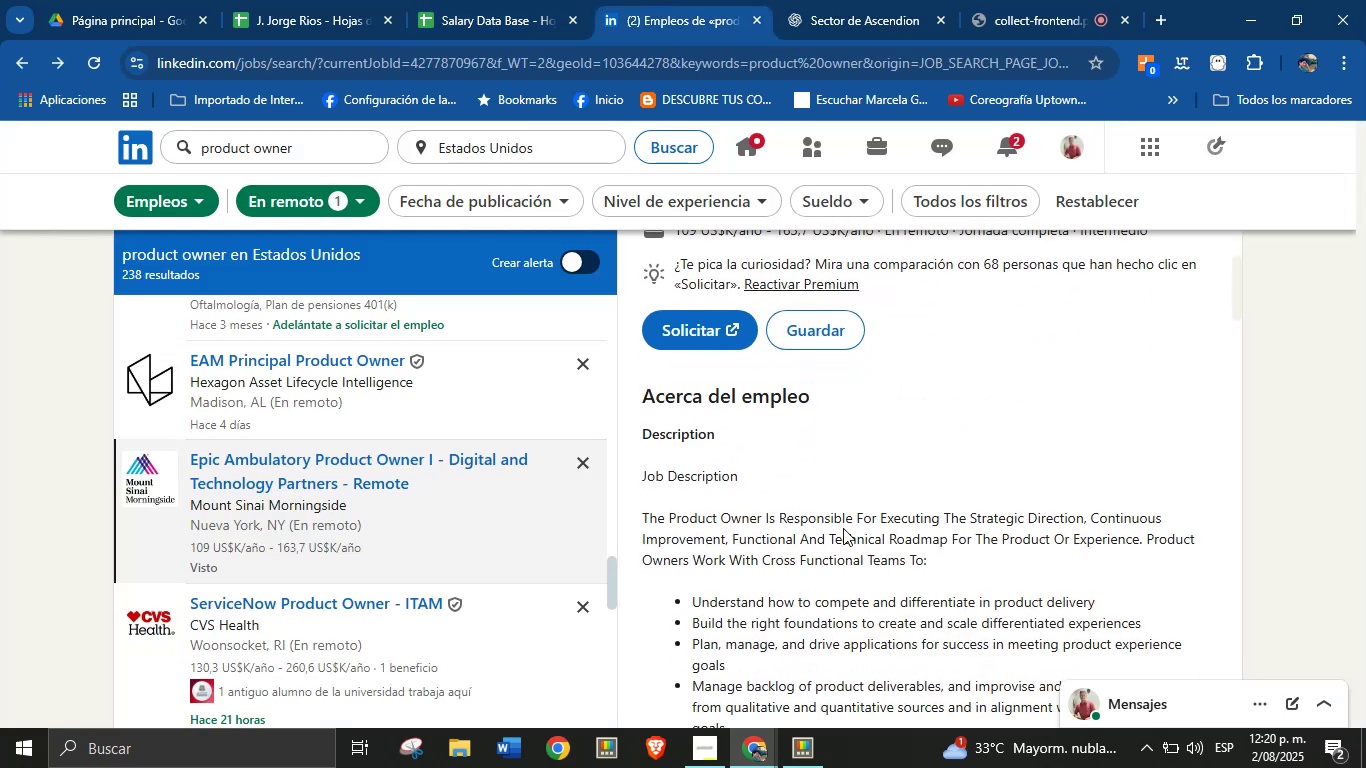 
scroll: coordinate [845, 445], scroll_direction: up, amount: 4.0
 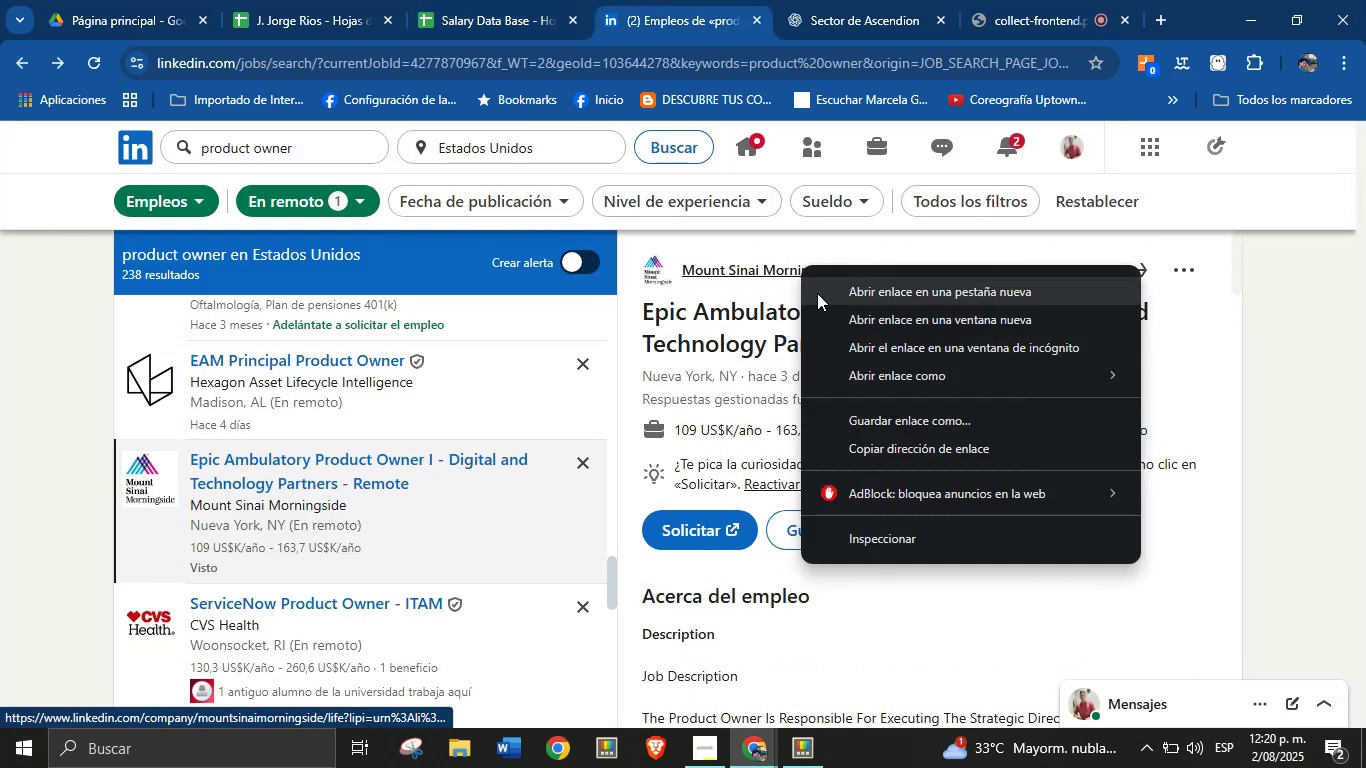 
left_click([893, 441])
 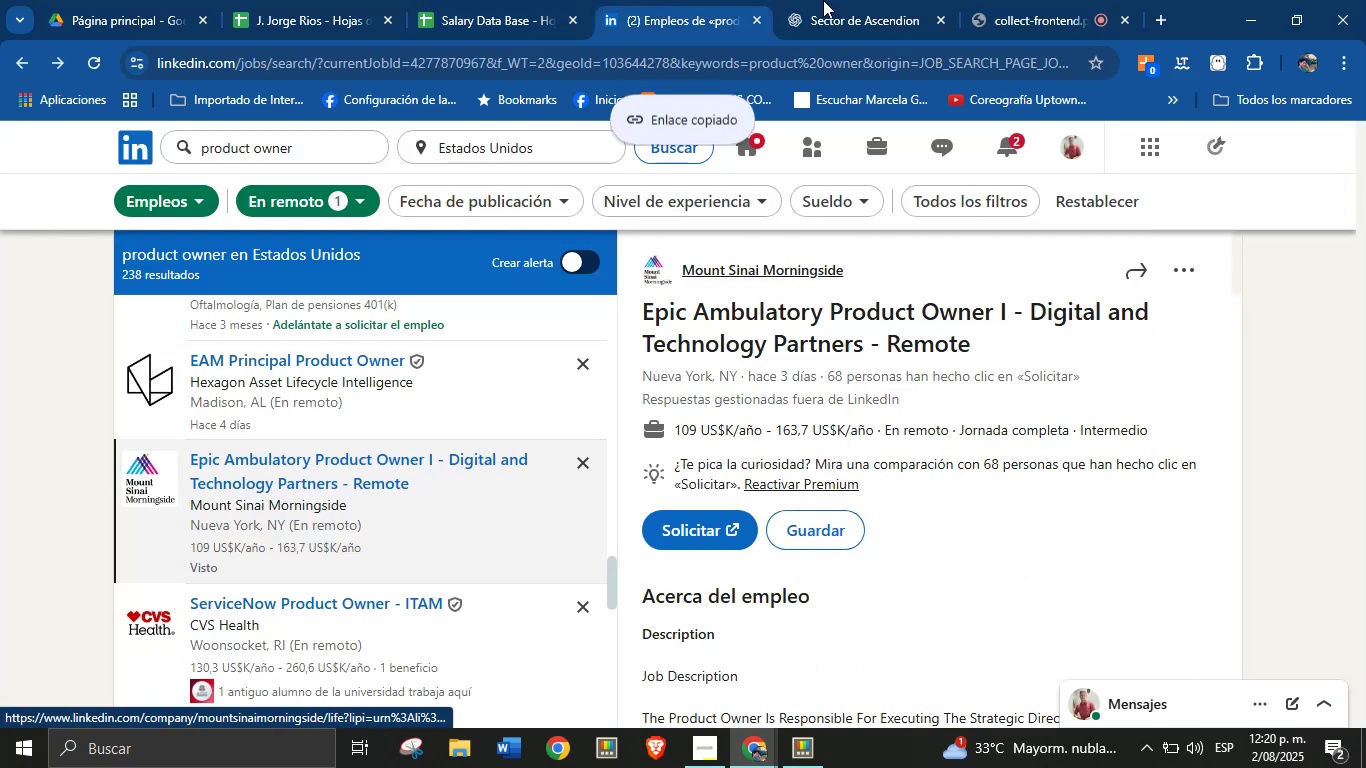 
left_click([822, 0])
 